 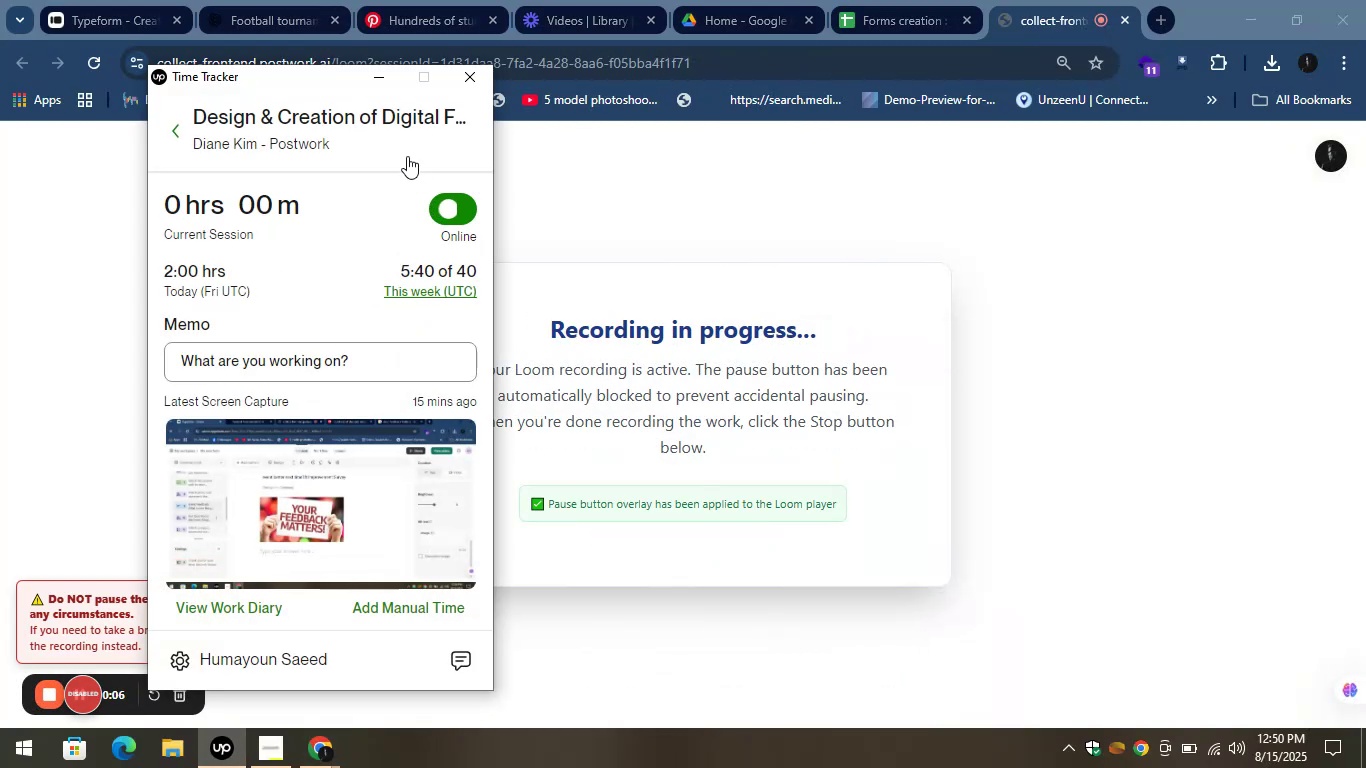 
left_click([371, 70])
 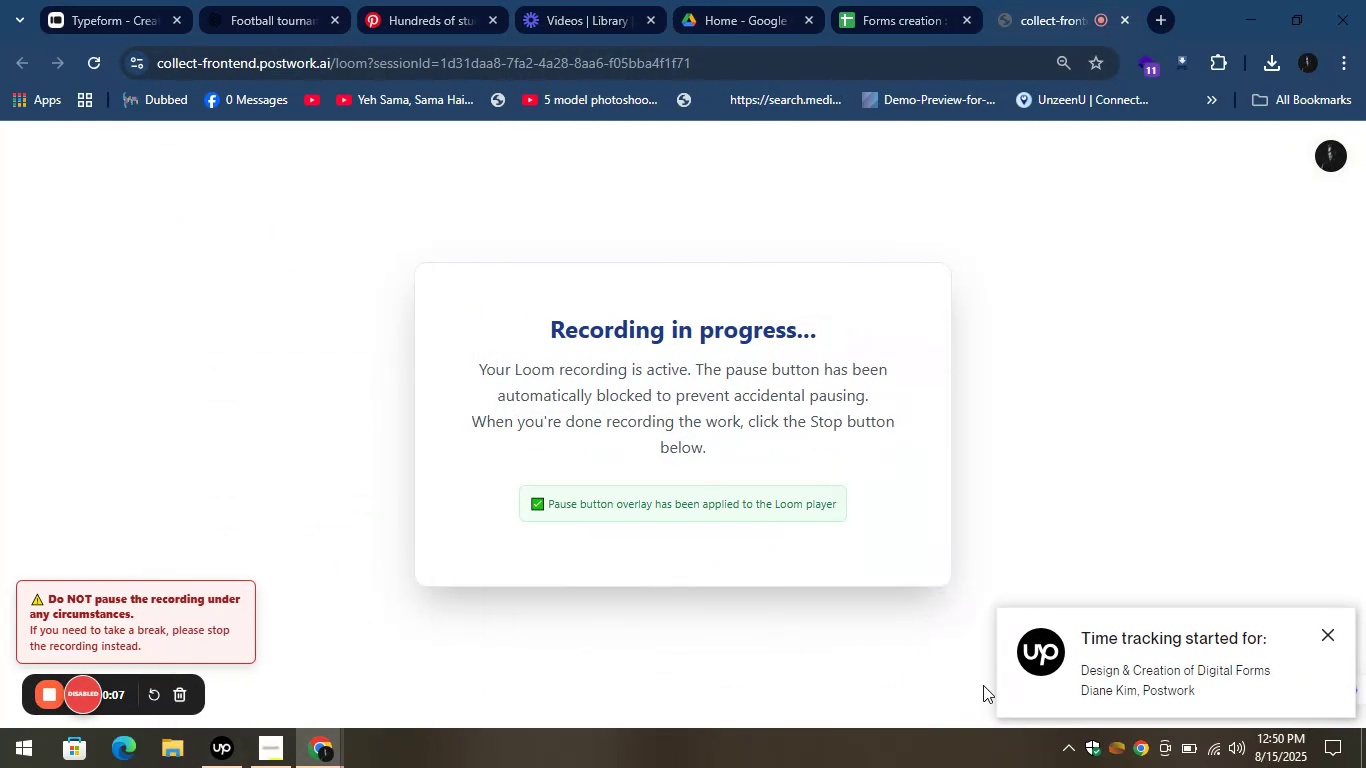 
scroll: coordinate [919, 655], scroll_direction: up, amount: 2.0
 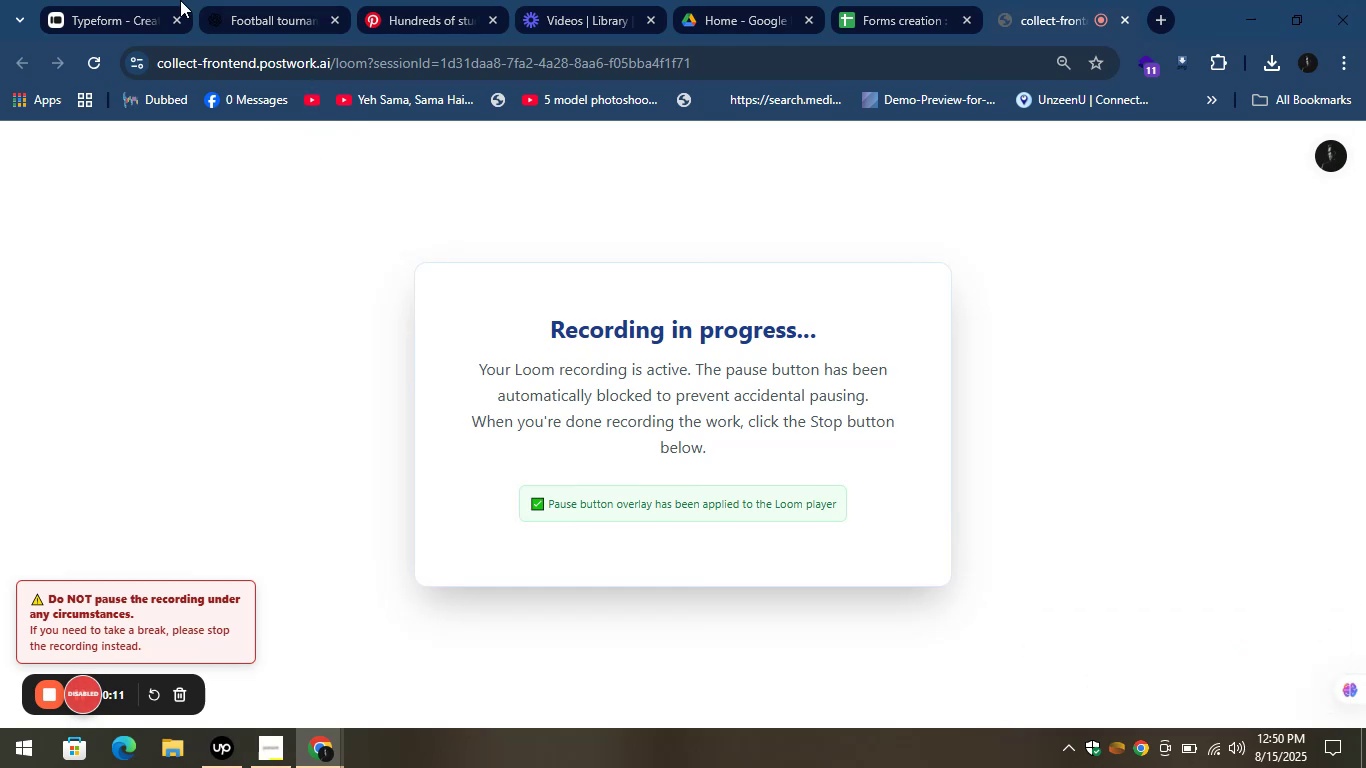 
left_click([61, 0])
 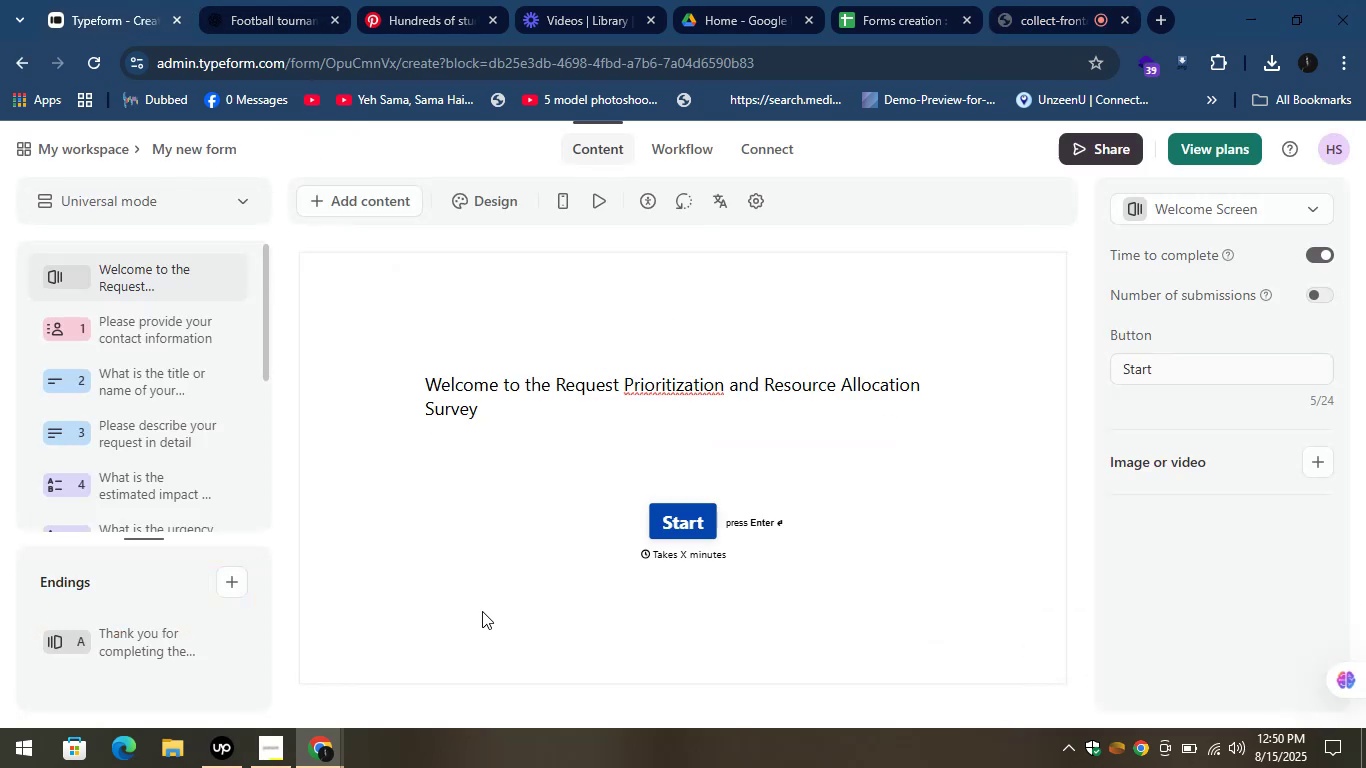 
left_click([554, 388])
 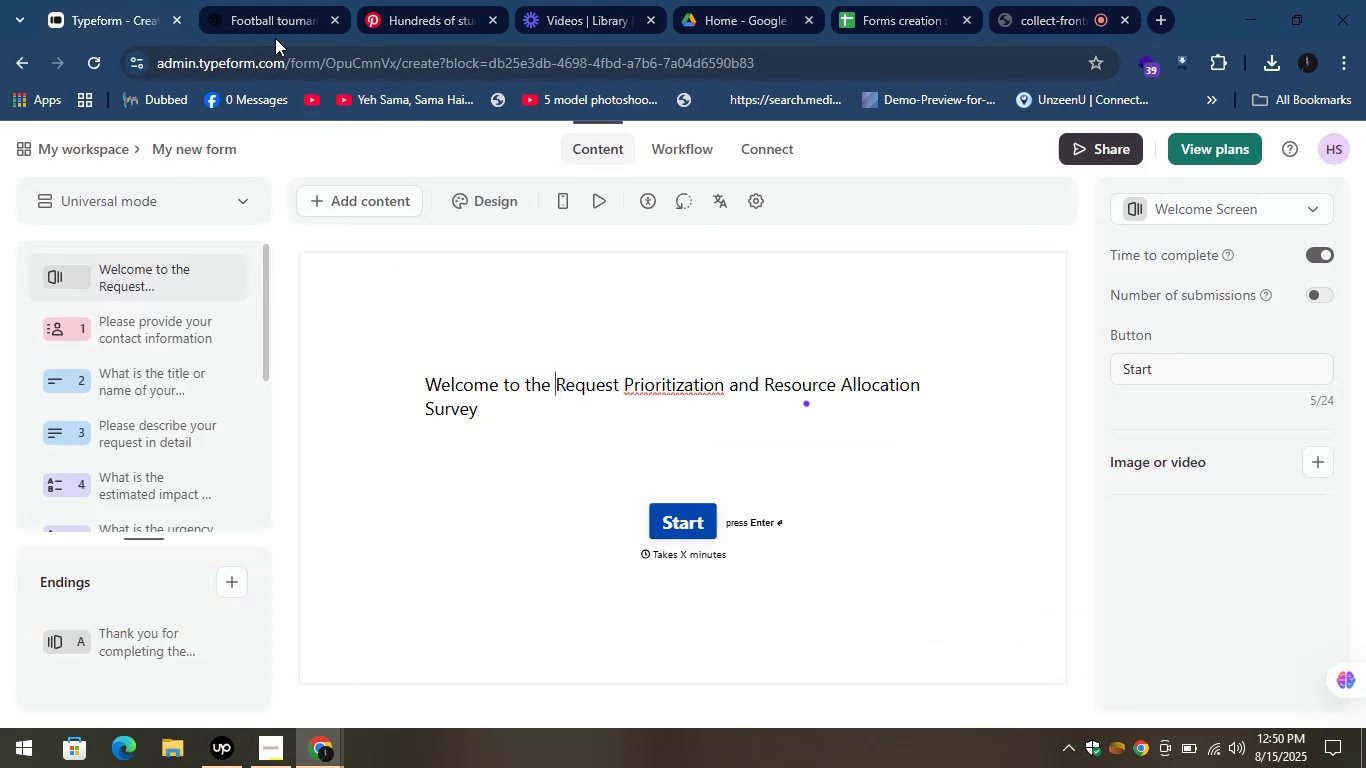 
left_click([268, 21])
 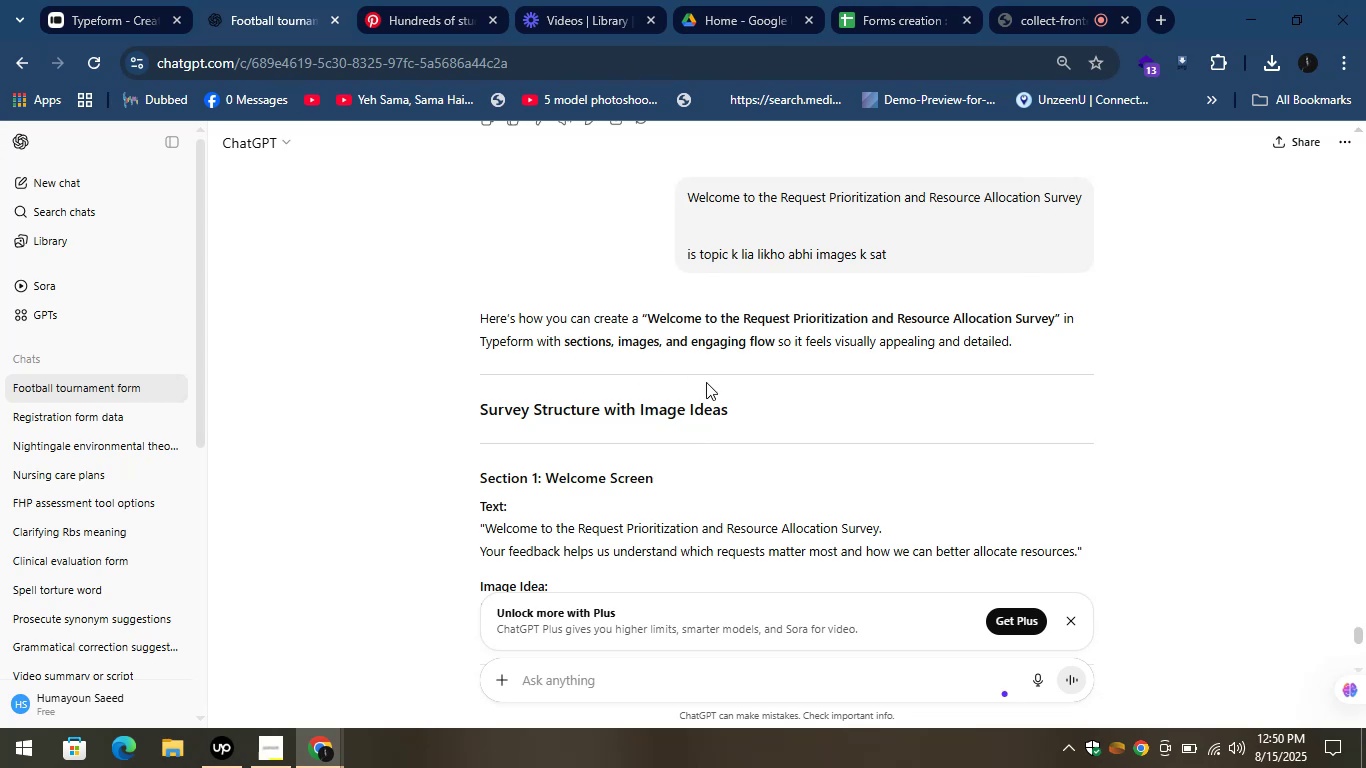 
scroll: coordinate [704, 399], scroll_direction: down, amount: 2.0
 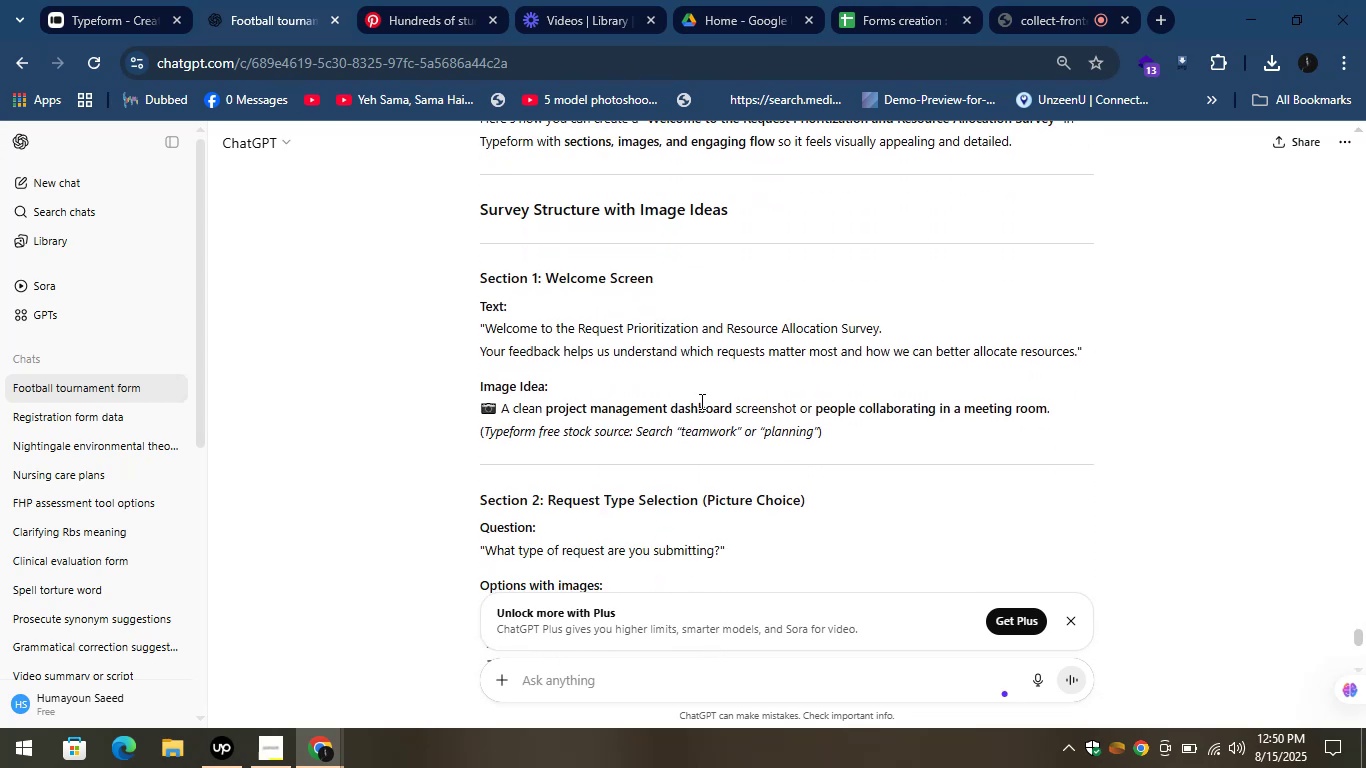 
scroll: coordinate [695, 401], scroll_direction: none, amount: 0.0
 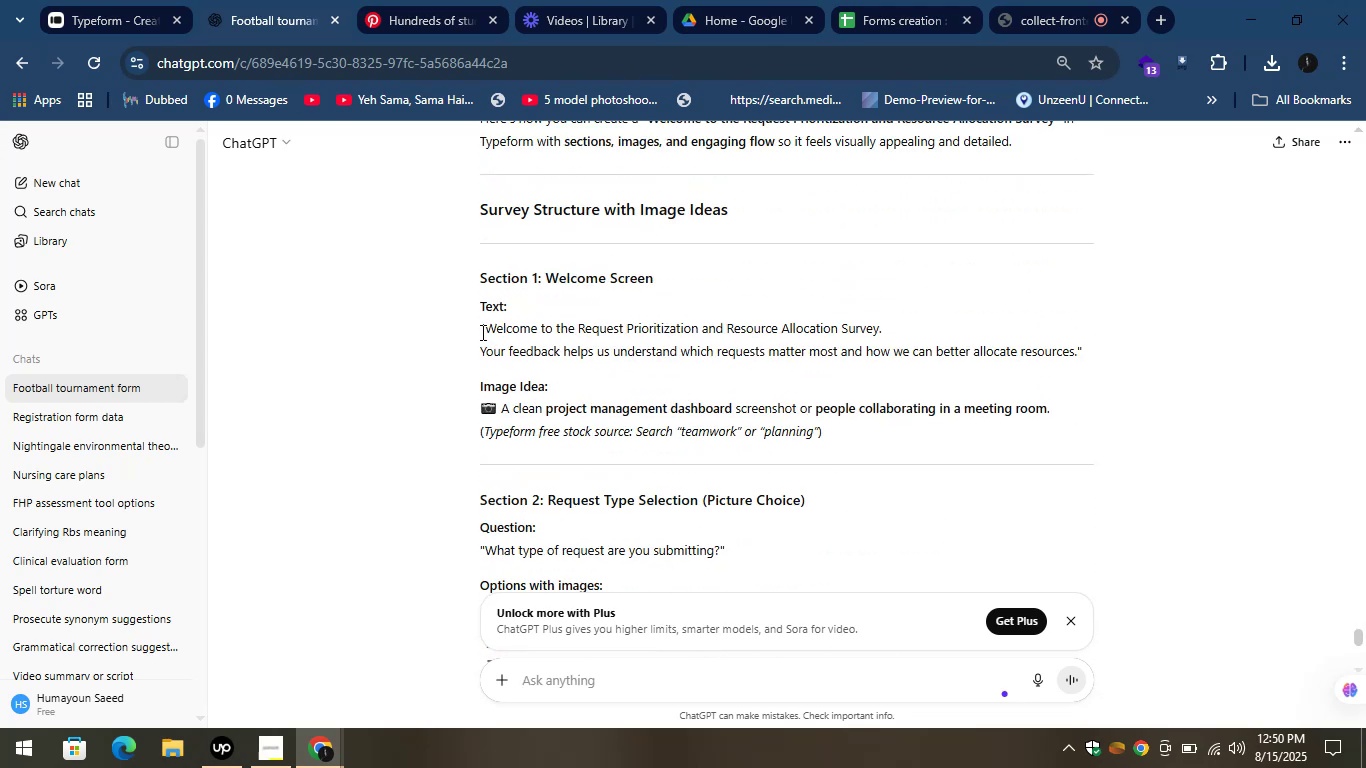 
left_click_drag(start_coordinate=[482, 325], to_coordinate=[520, 328])
 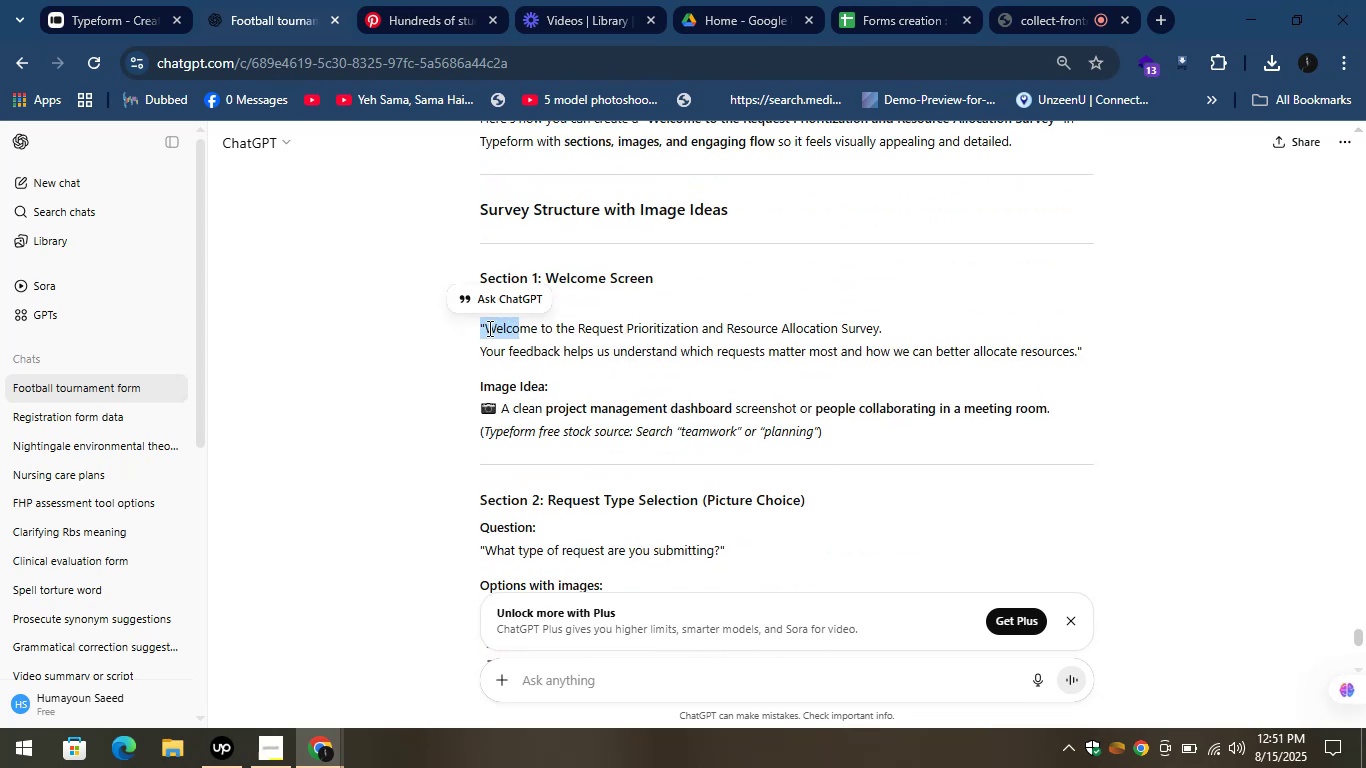 
left_click([486, 328])
 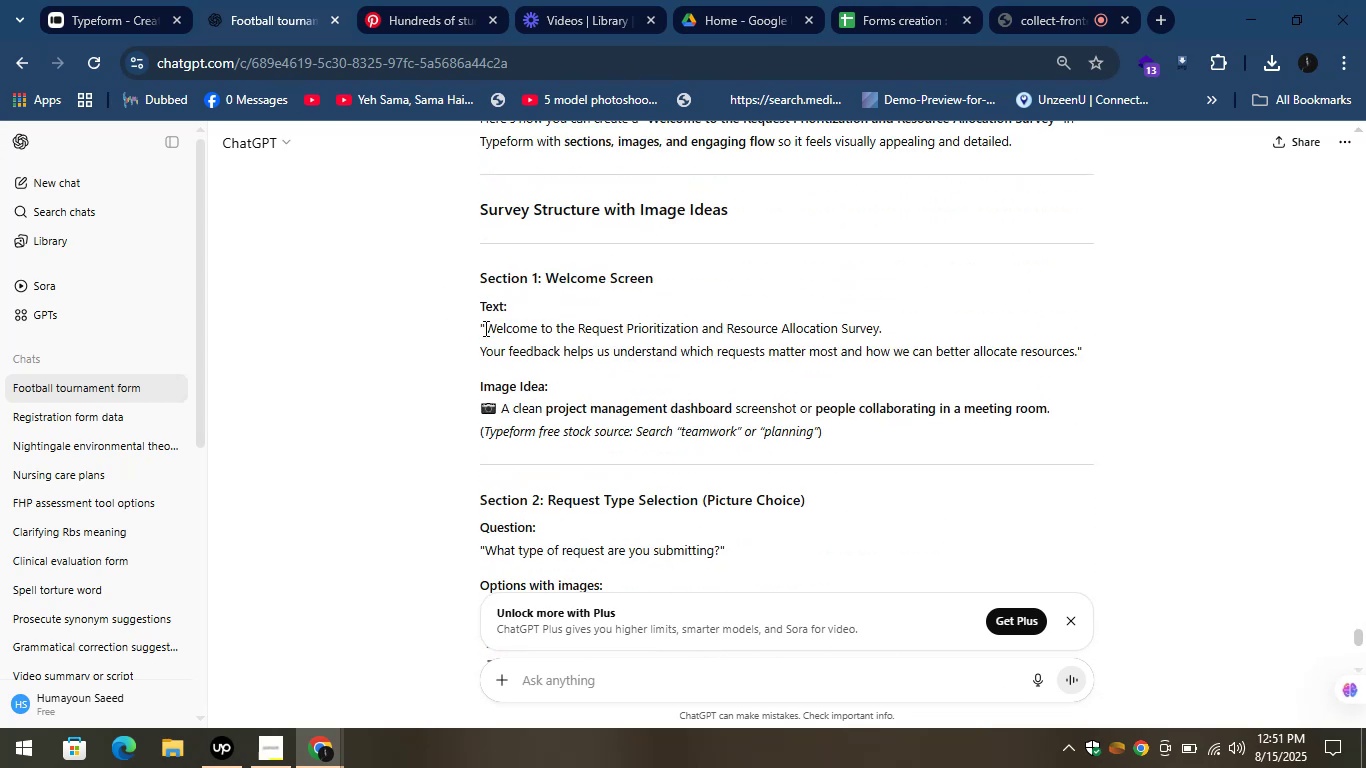 
left_click_drag(start_coordinate=[484, 328], to_coordinate=[891, 328])
 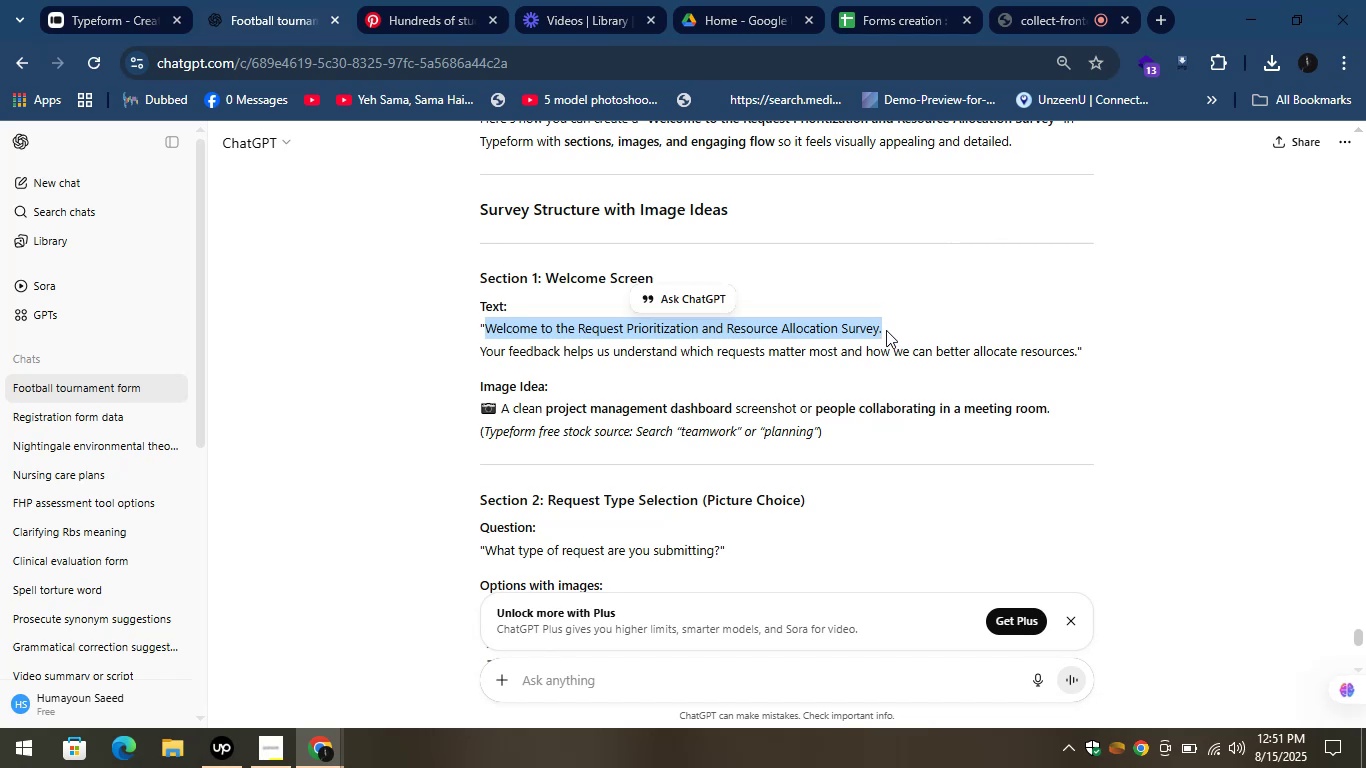 
key(Control+C)
 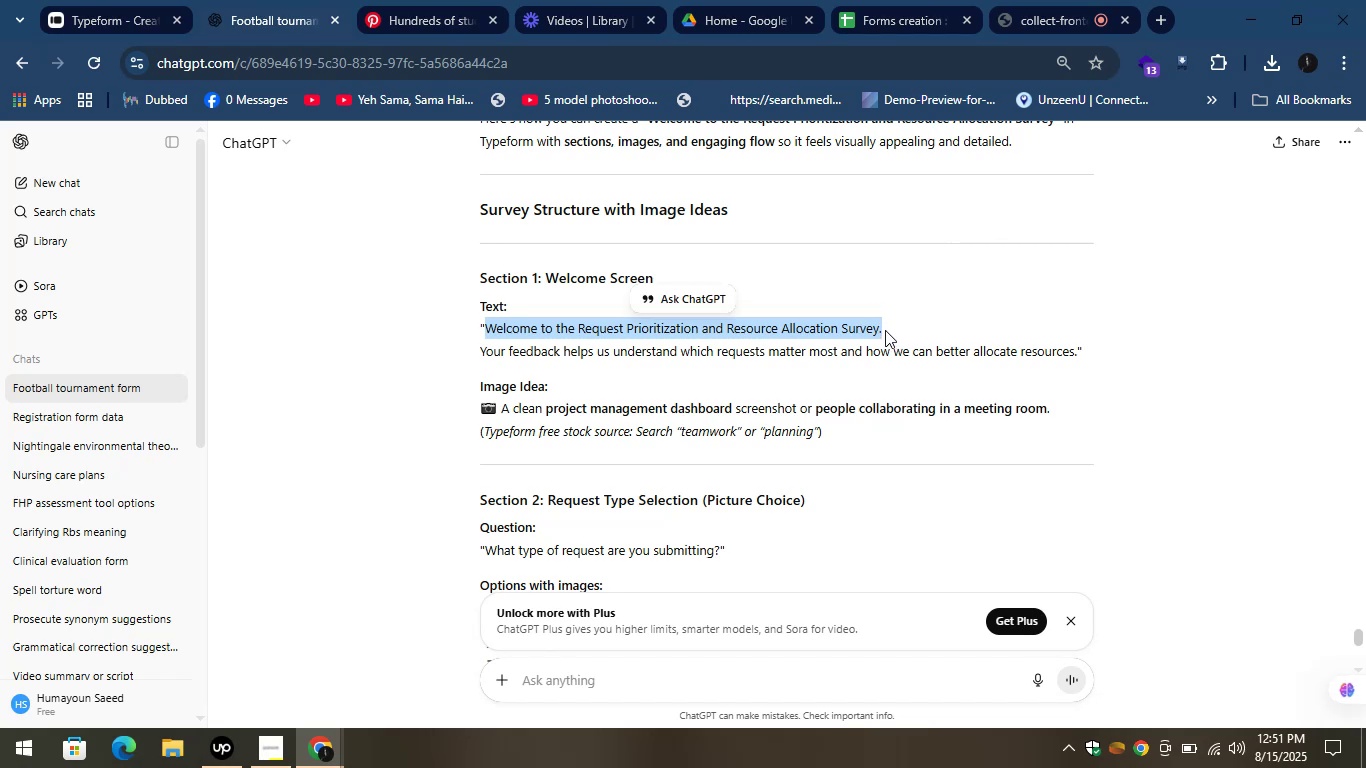 
key(Control+C)
 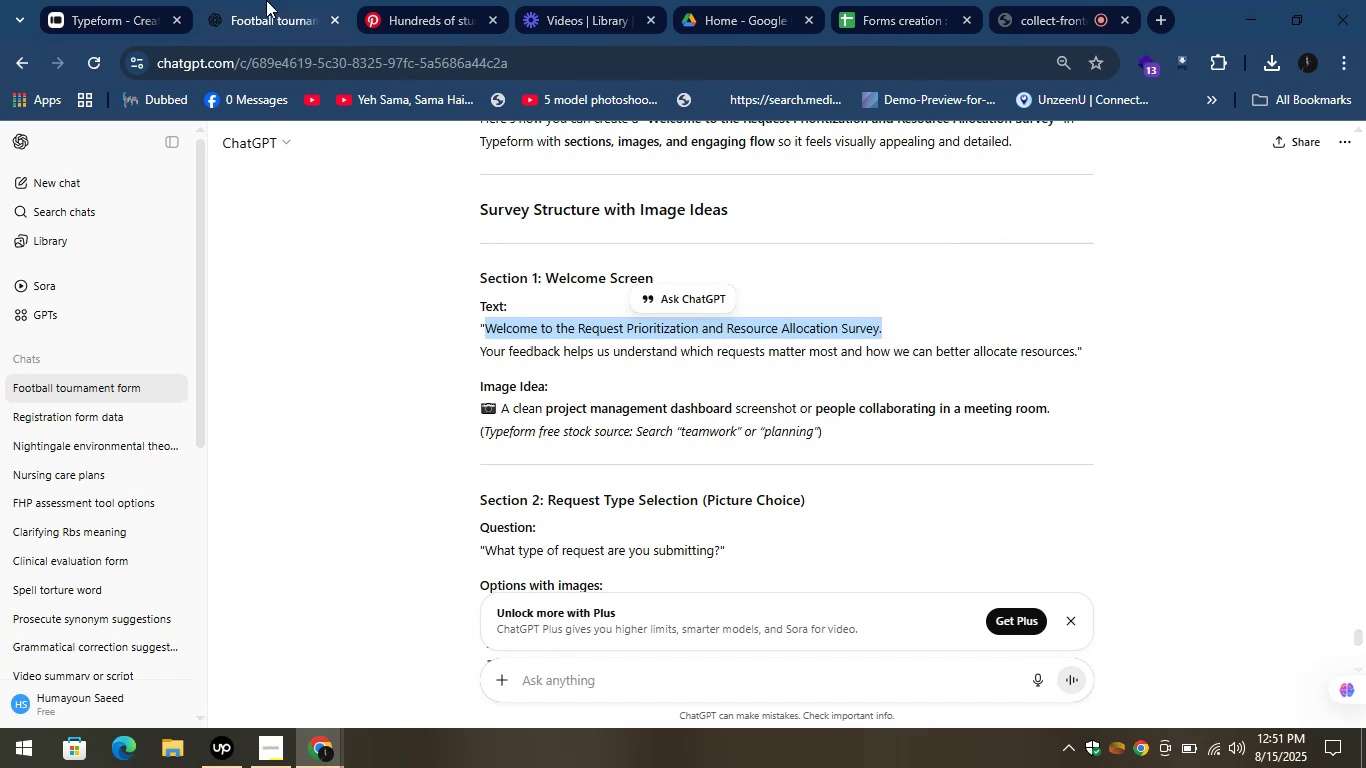 
left_click([90, 0])
 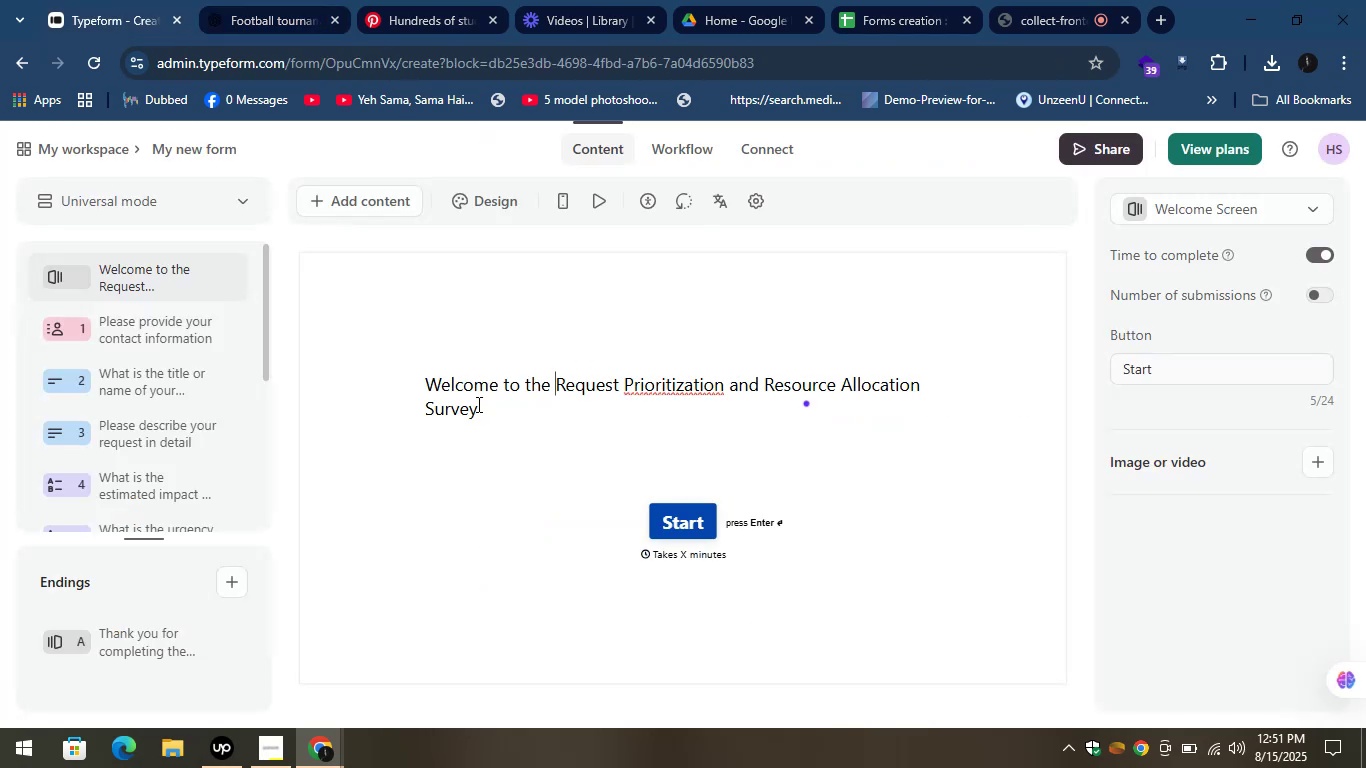 
left_click([486, 409])
 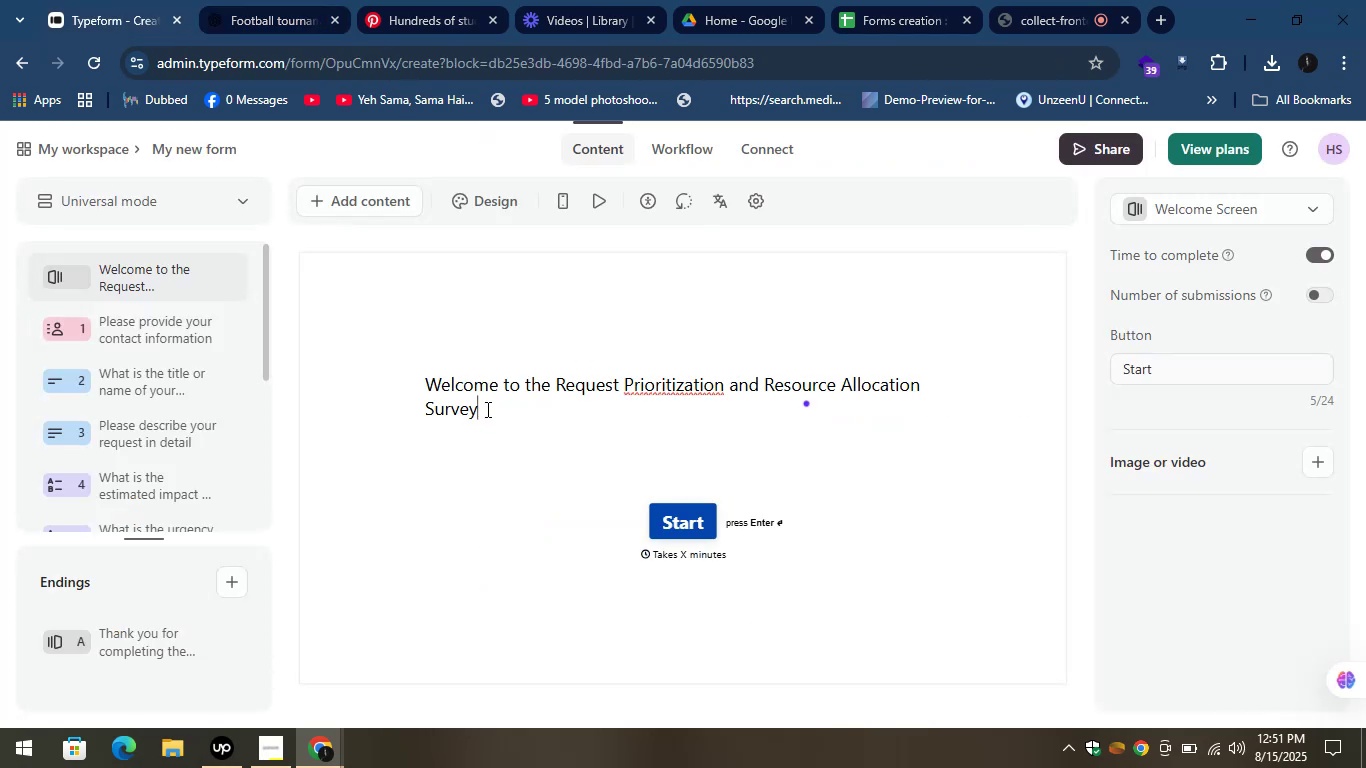 
key(Control+A)
 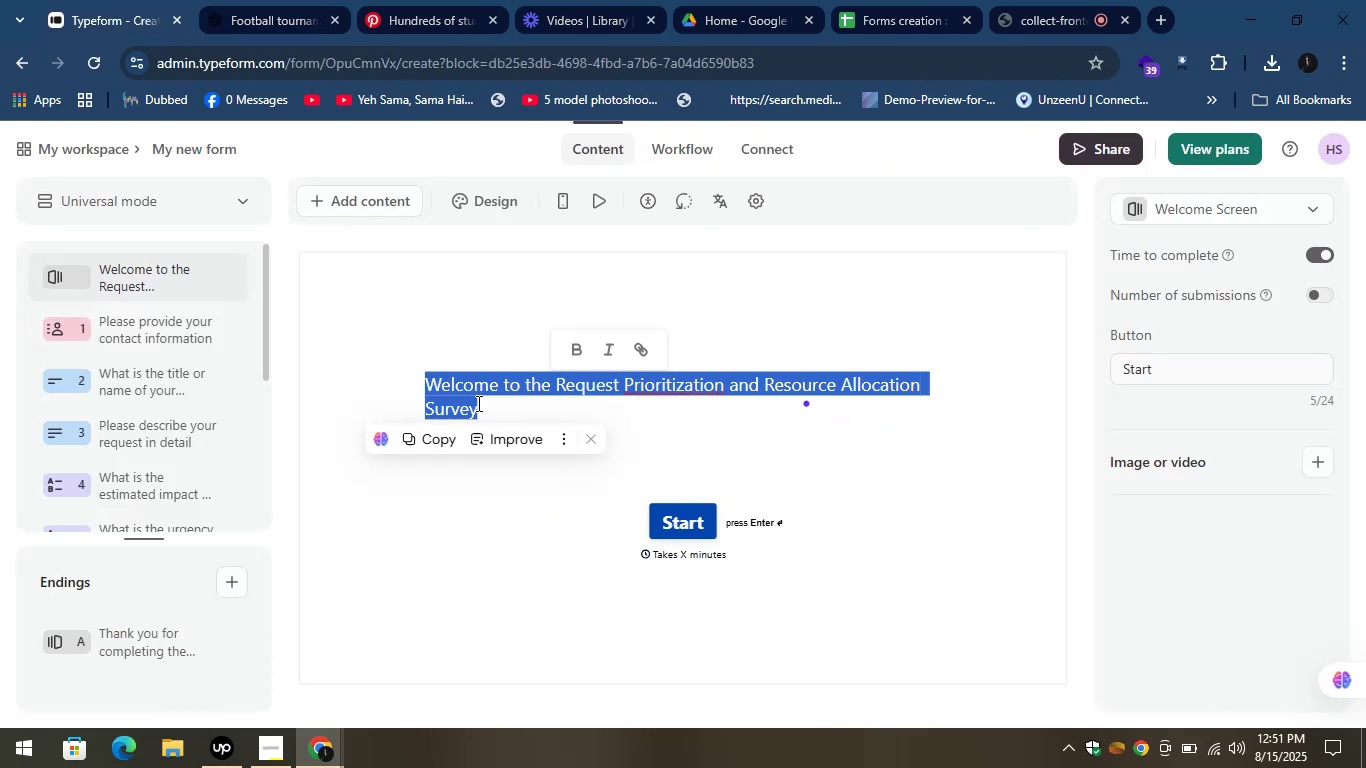 
key(Control+V)
 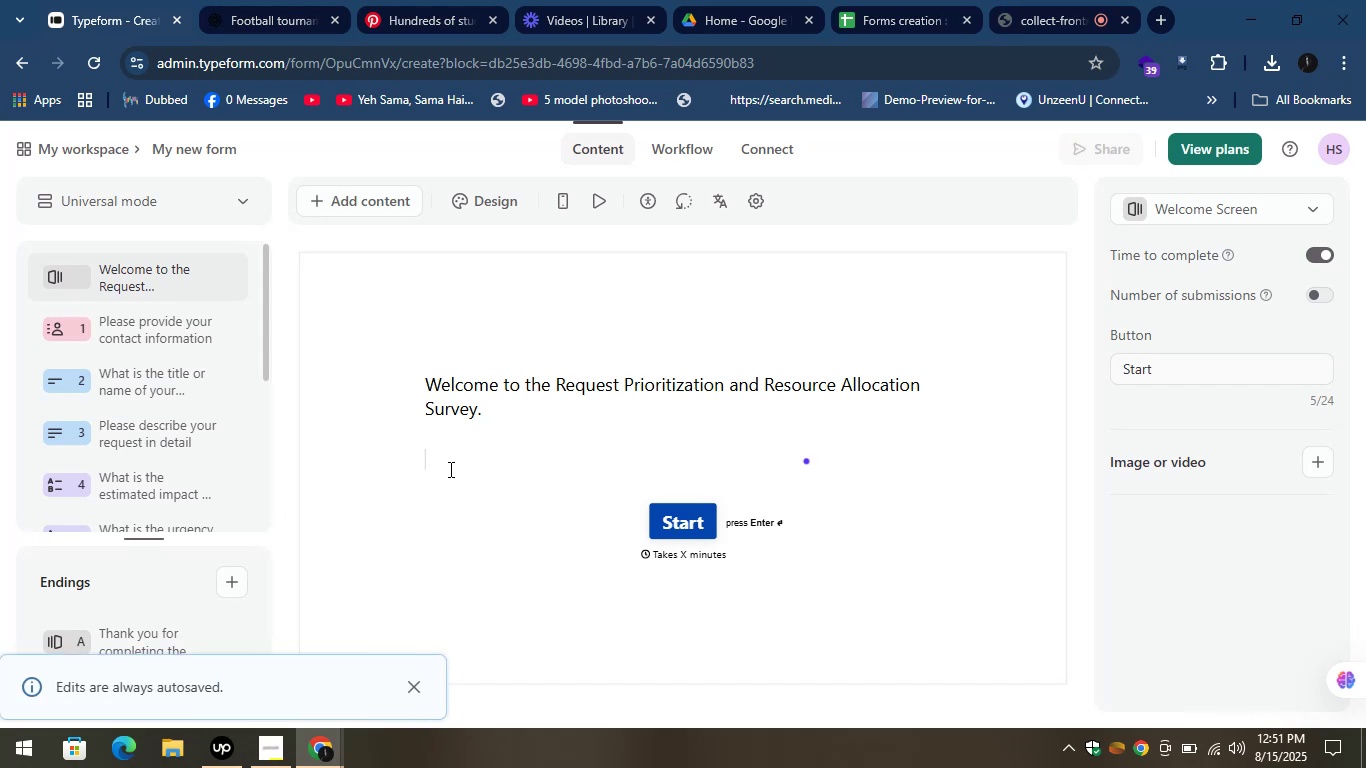 
wait(8.4)
 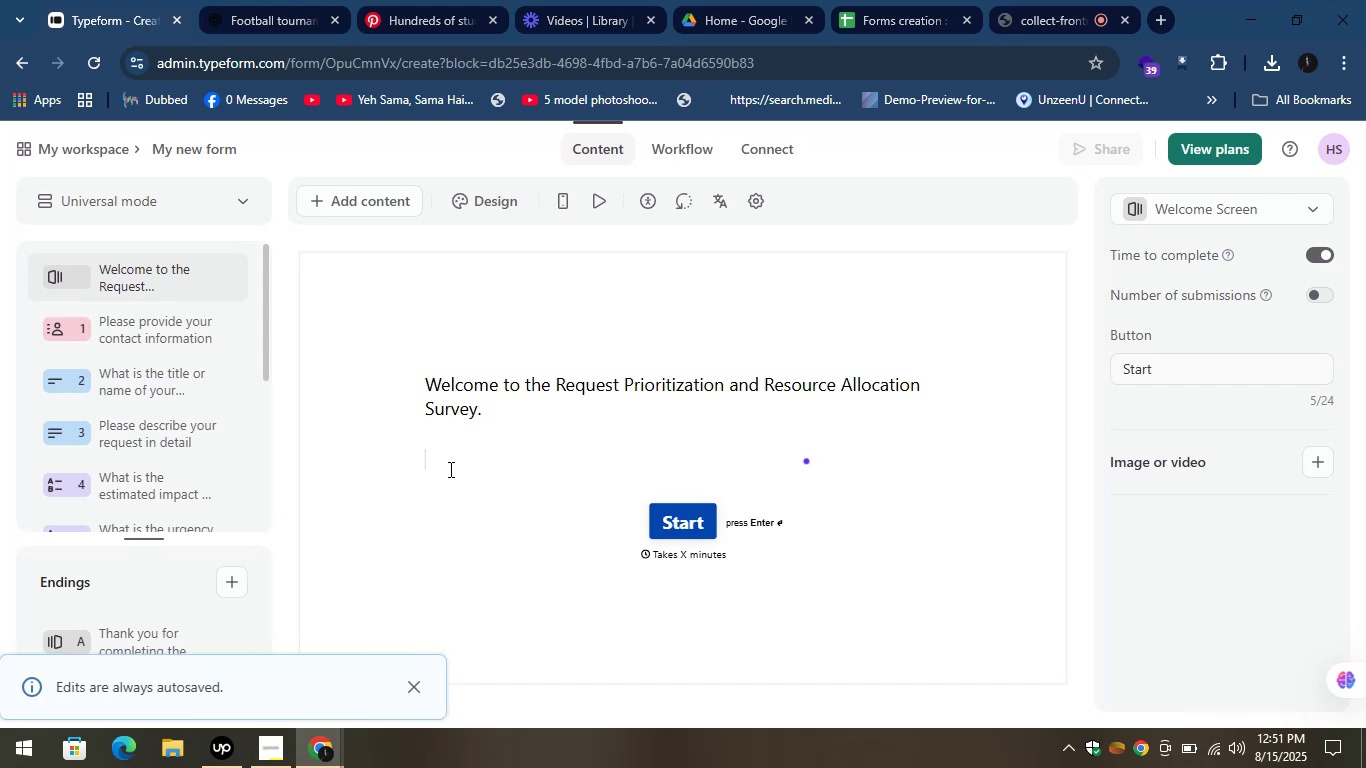 
left_click([445, 0])
 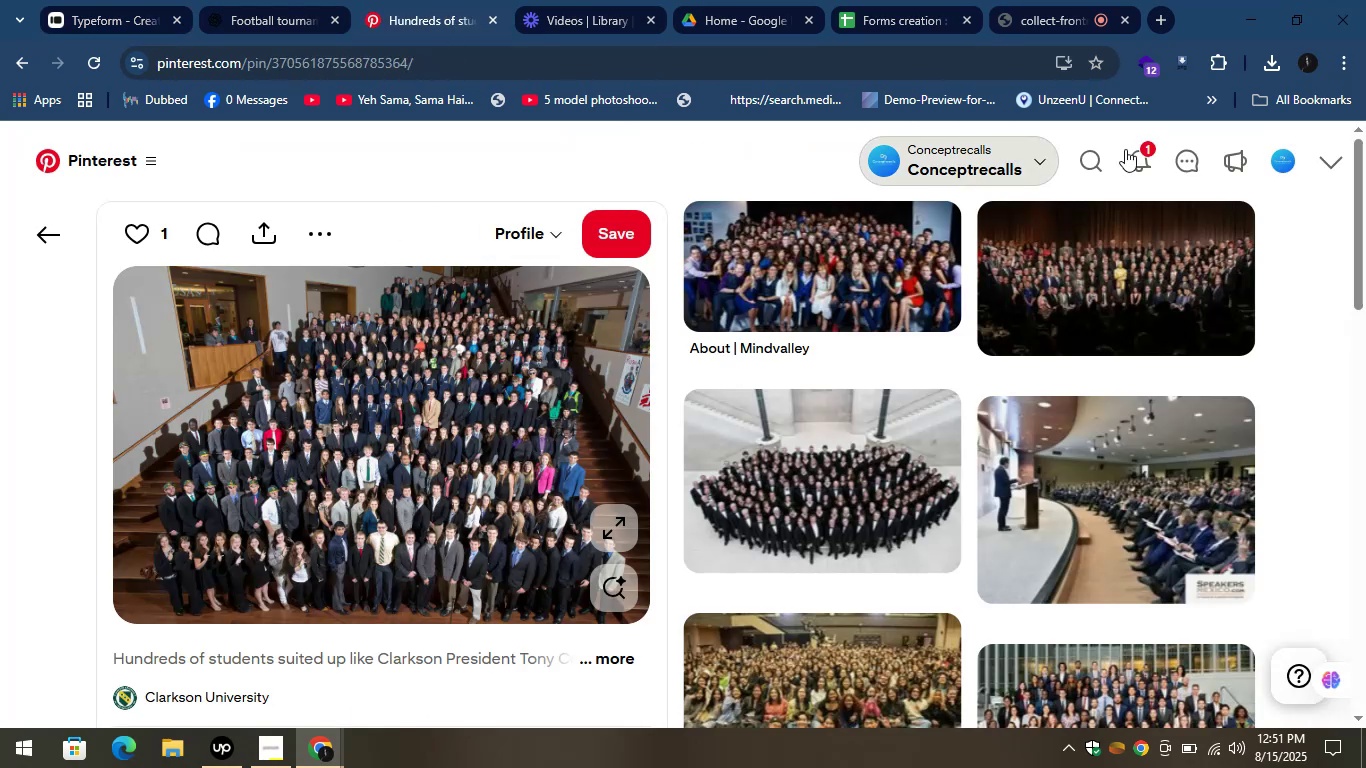 
left_click([1079, 158])
 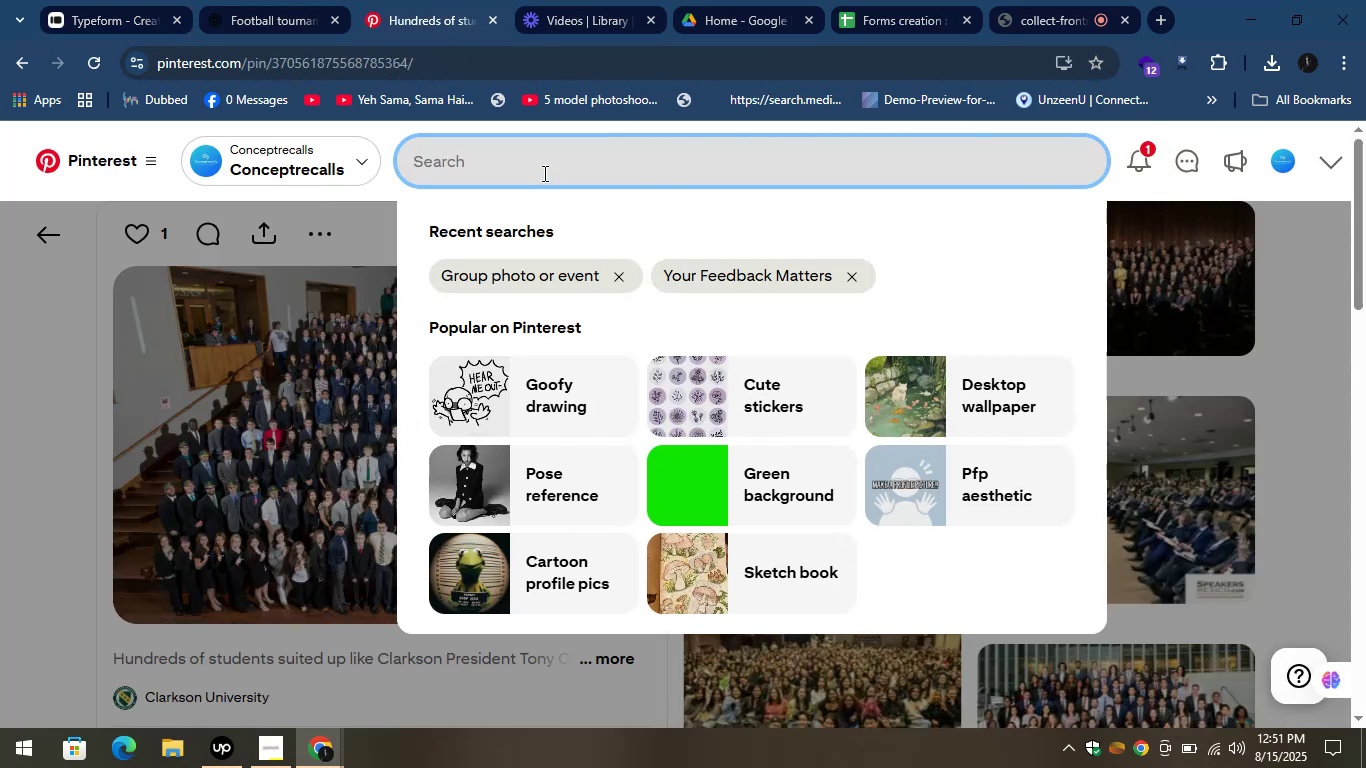 
type(Welcome)
 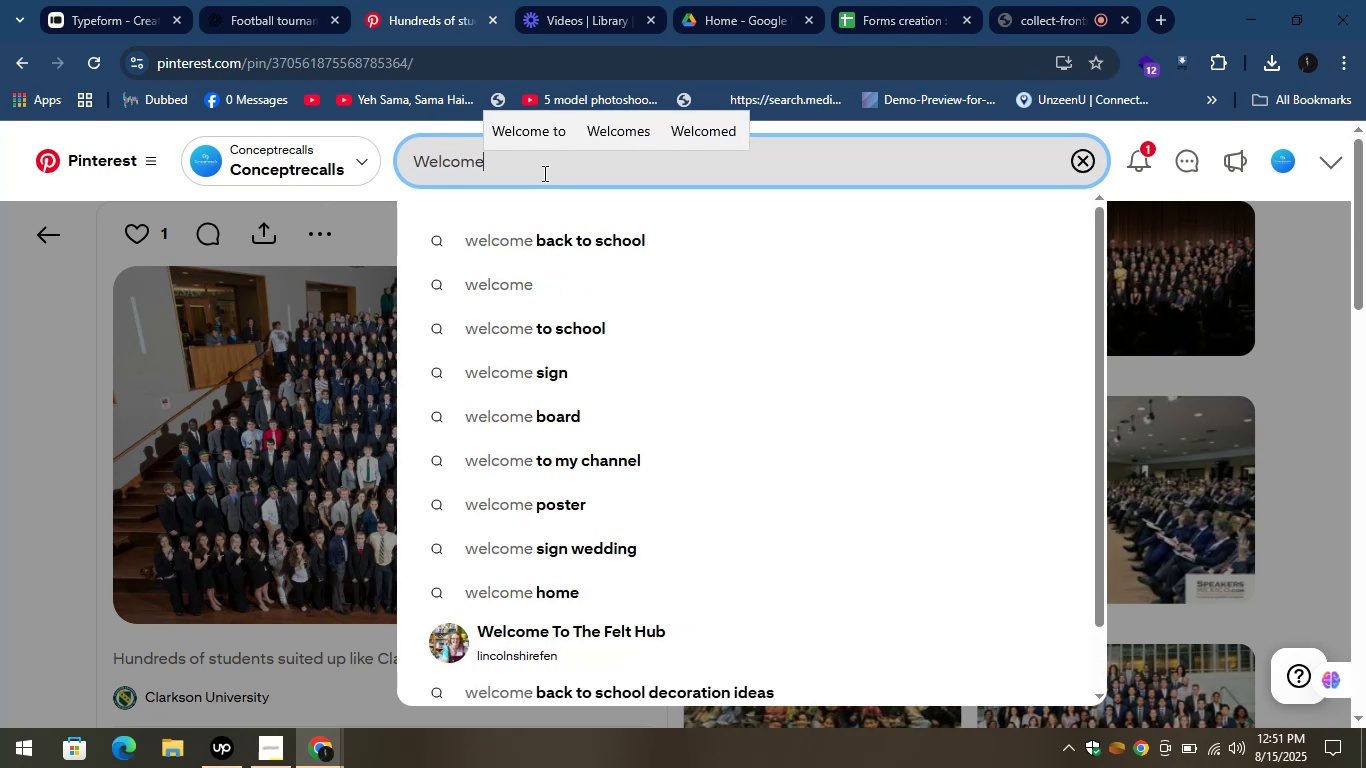 
key(Enter)
 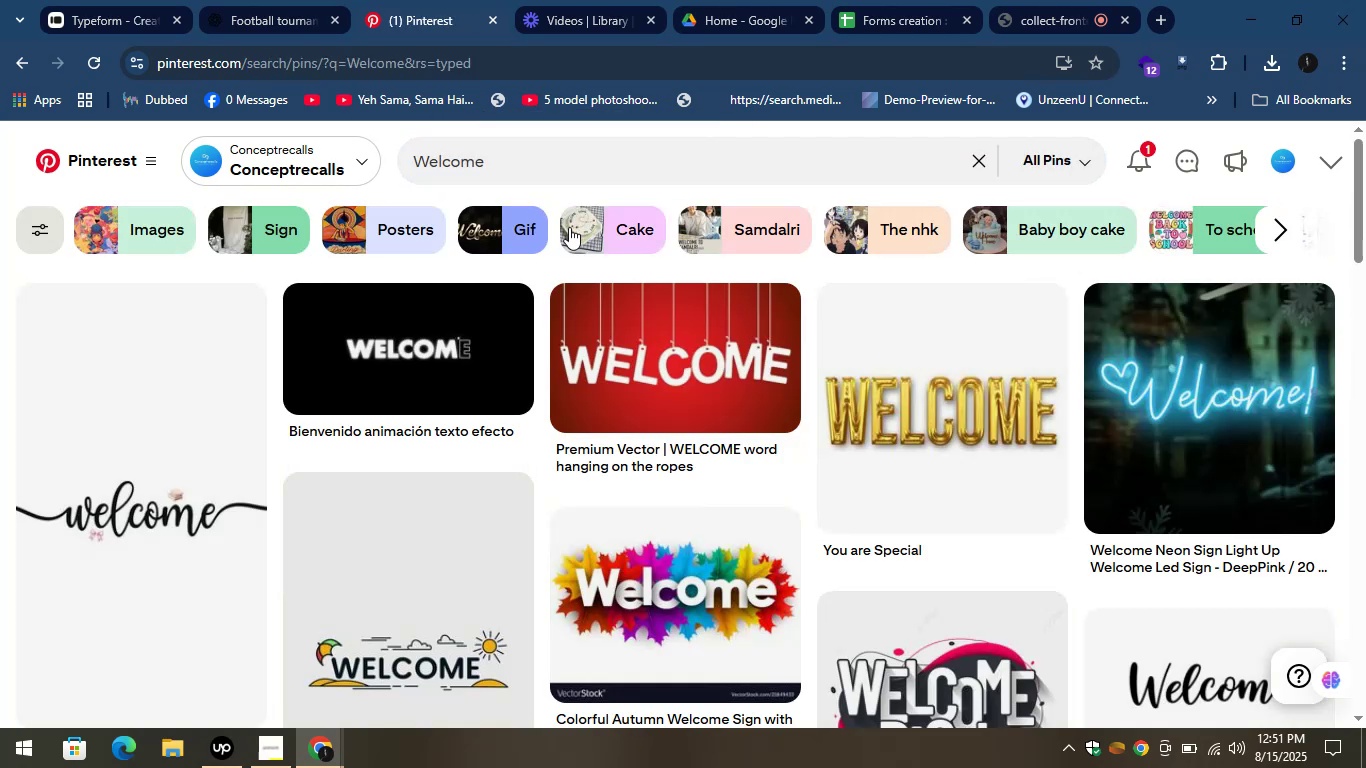 
wait(6.2)
 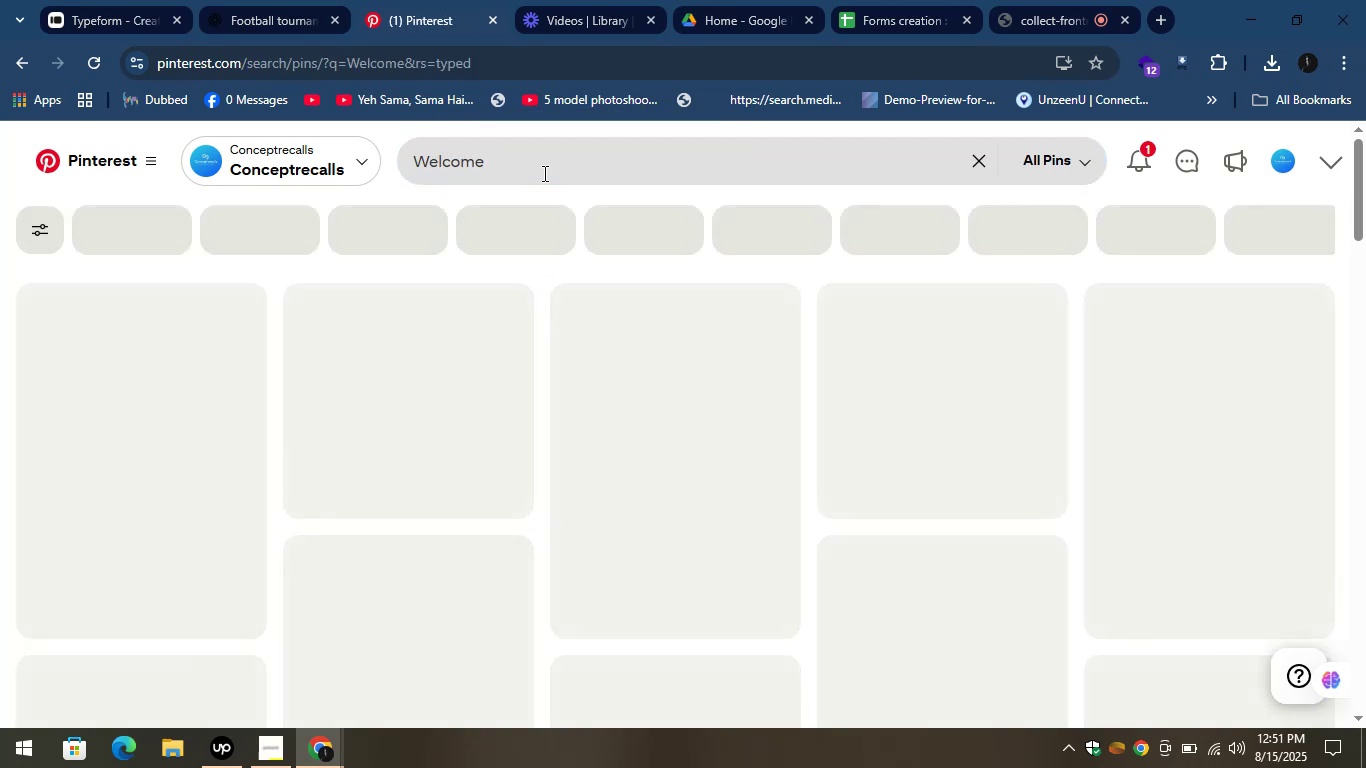 
left_click([694, 595])
 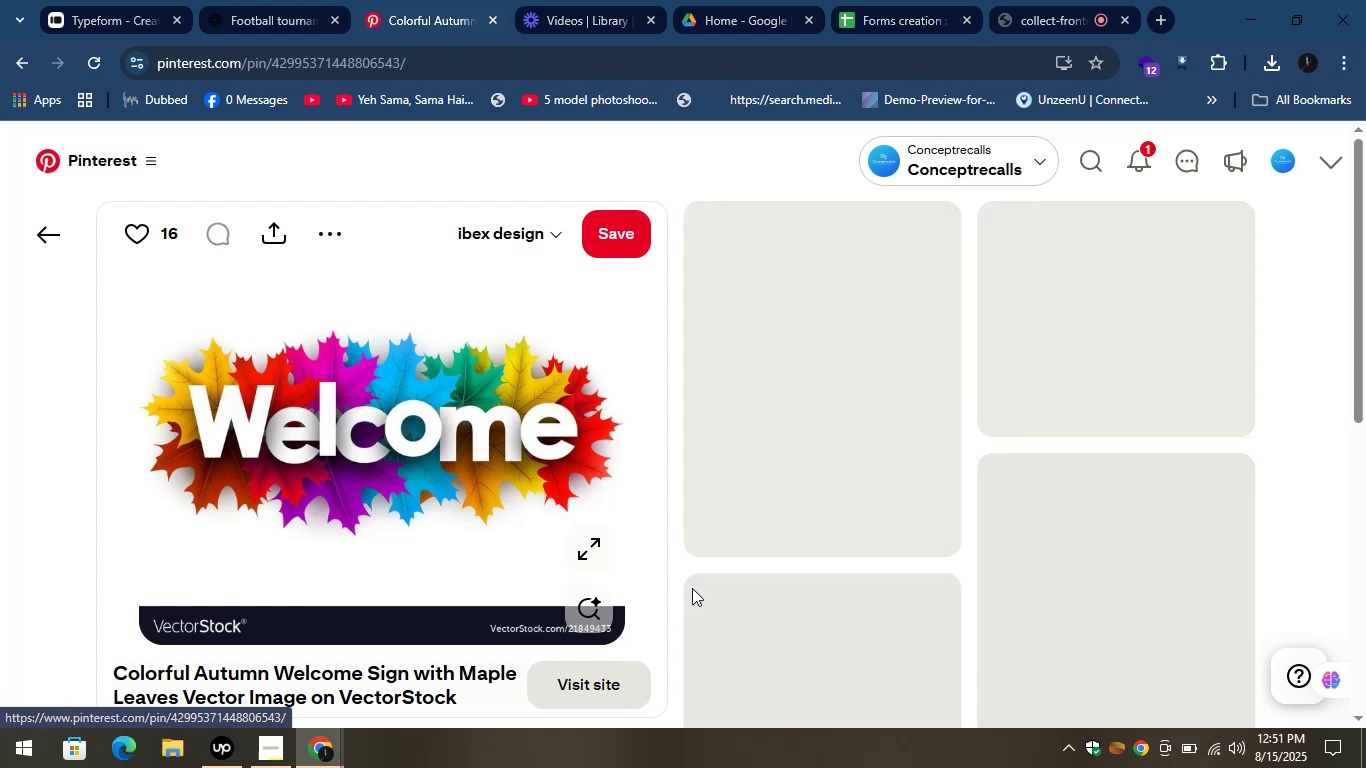 
mouse_move([706, 552])
 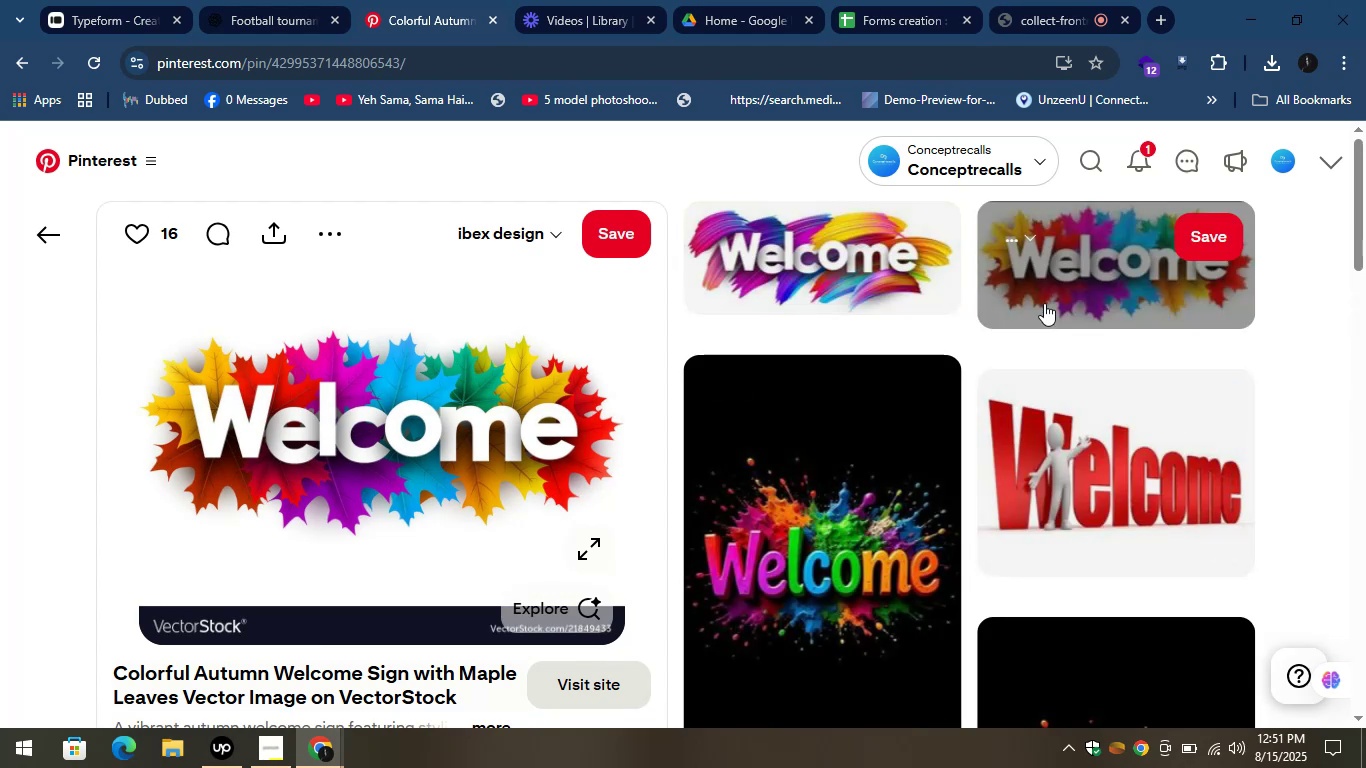 
left_click([1046, 295])
 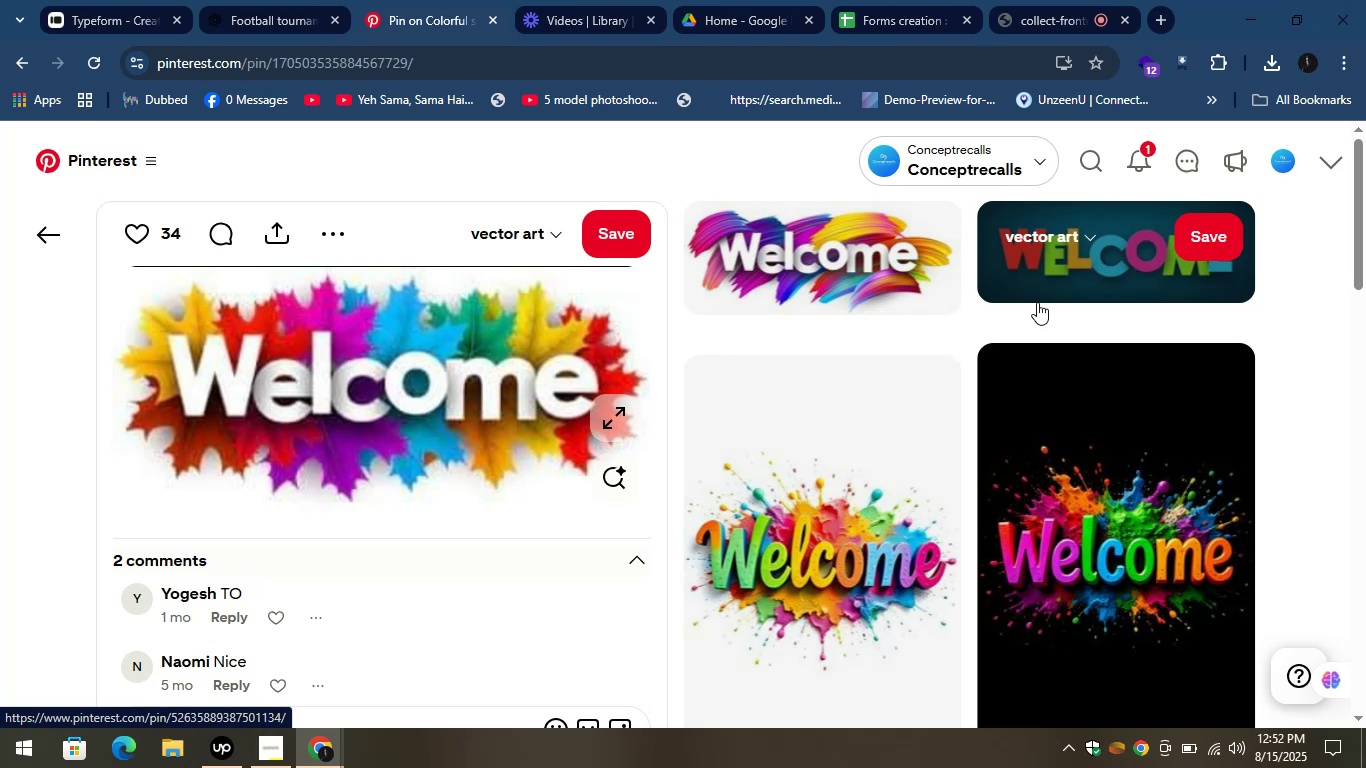 
wait(41.89)
 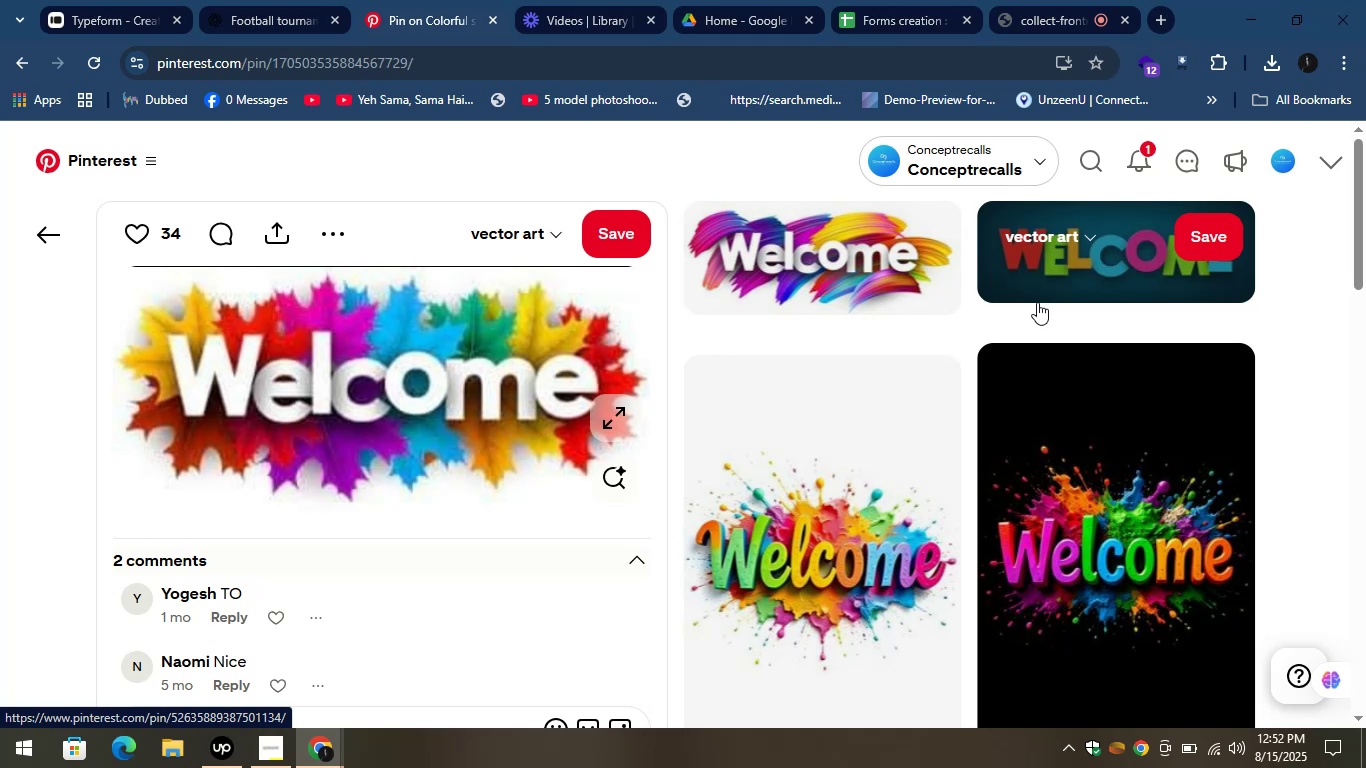 
left_click([1134, 275])
 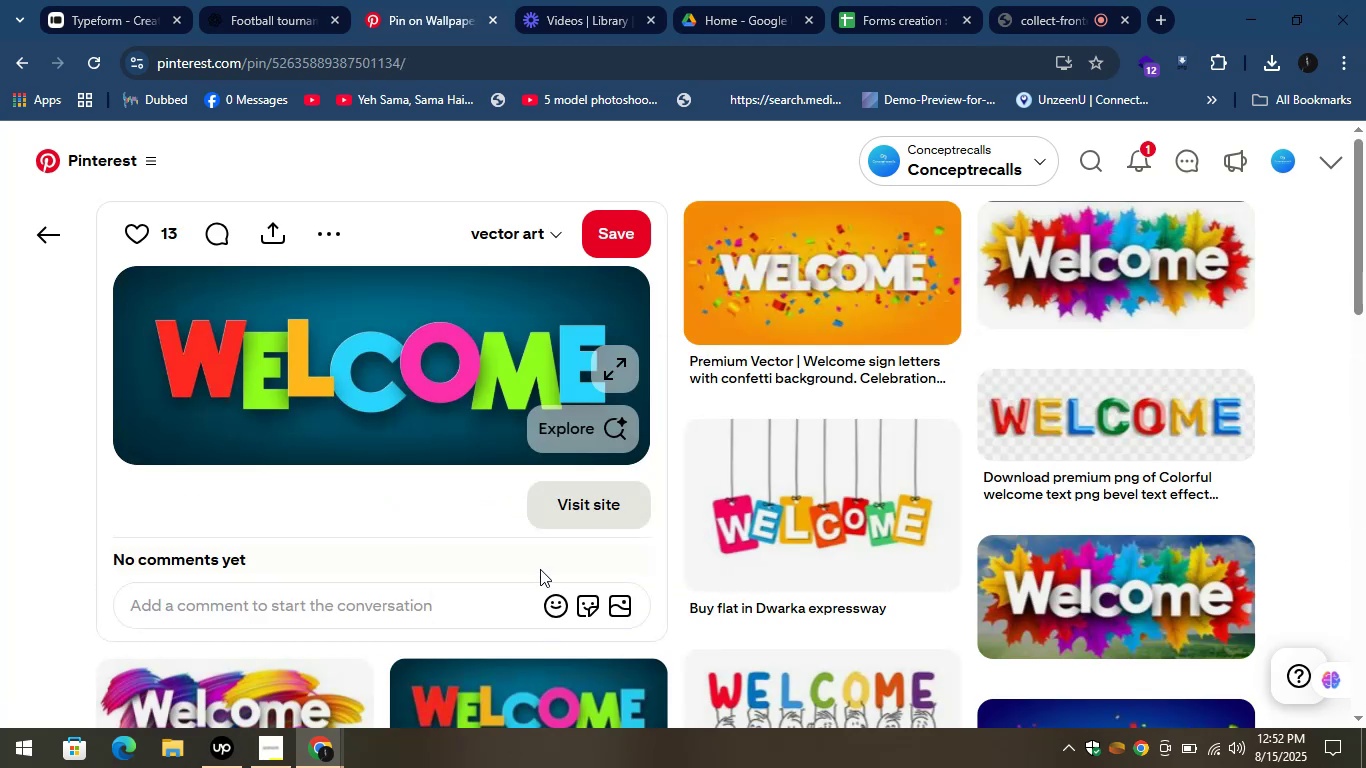 
wait(6.16)
 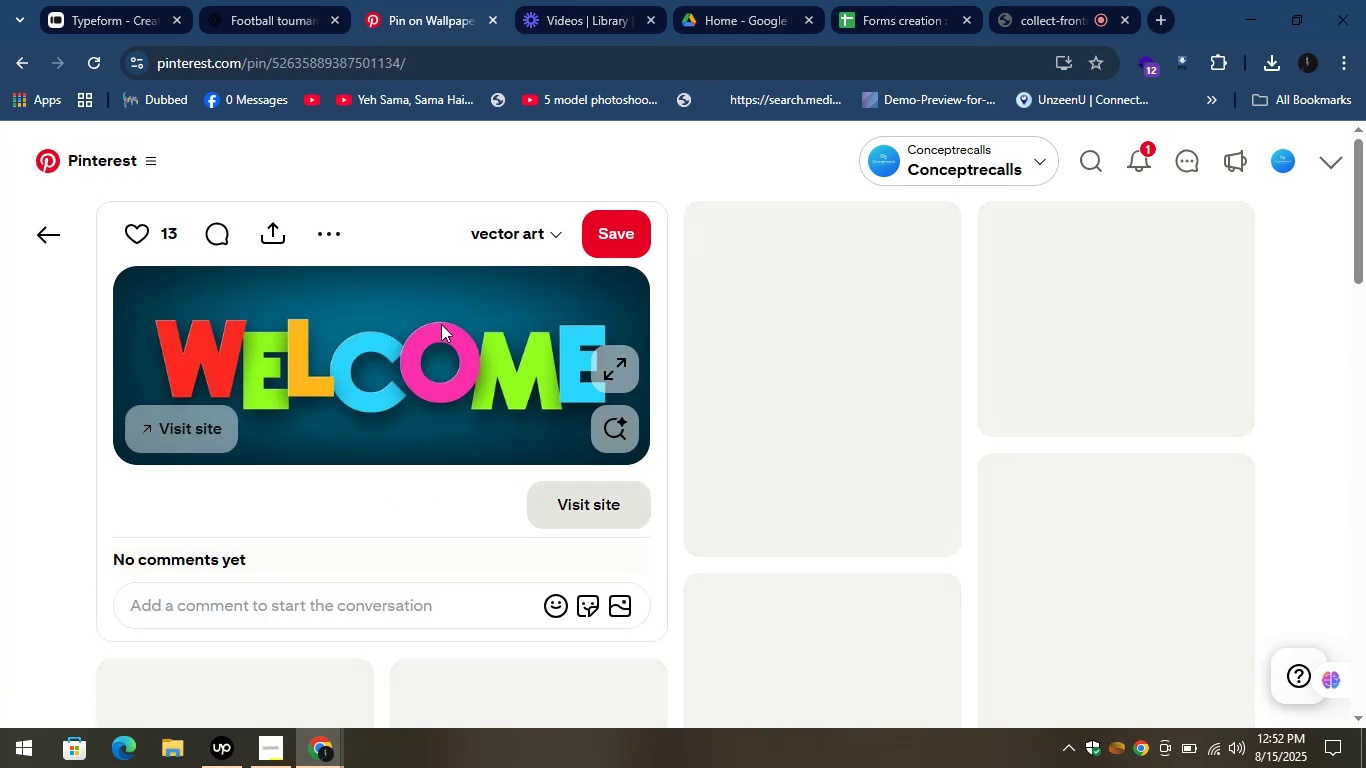 
left_click([518, 445])
 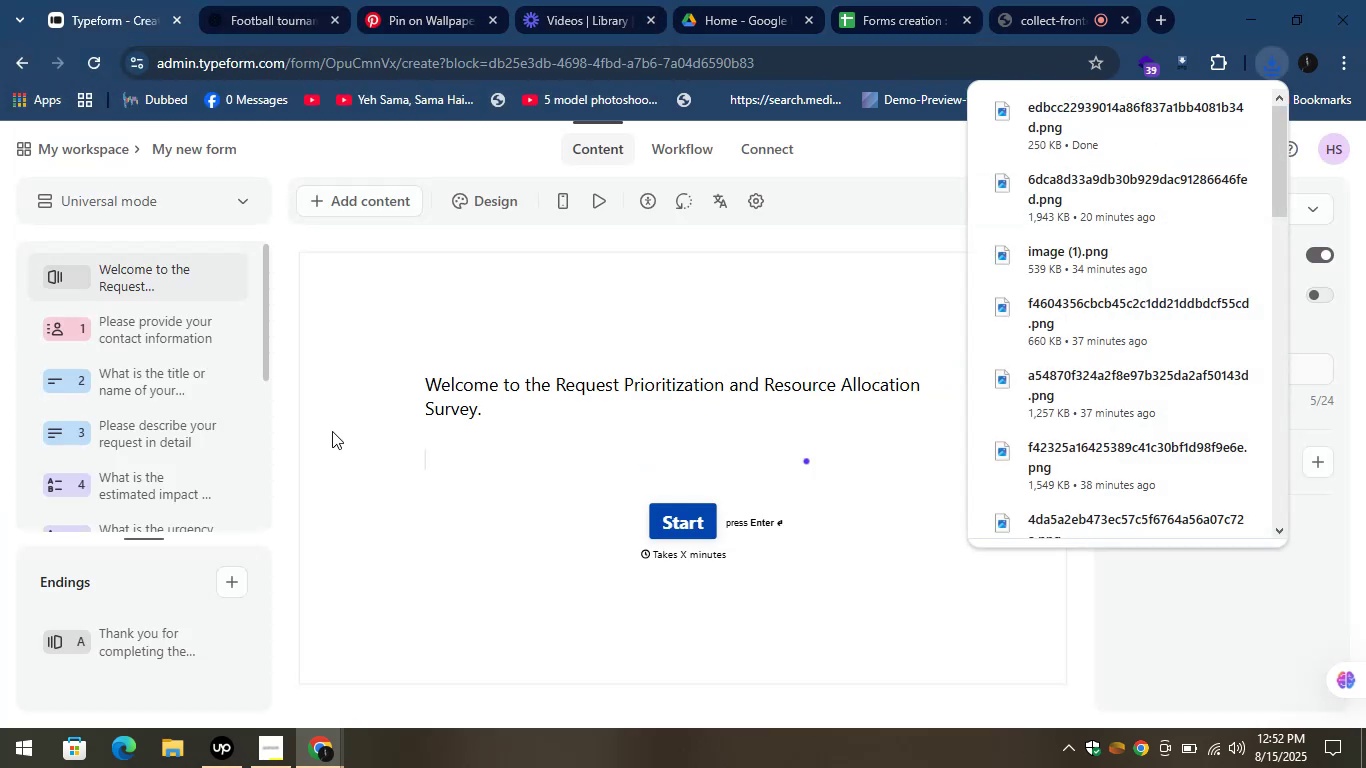 
left_click([570, 455])
 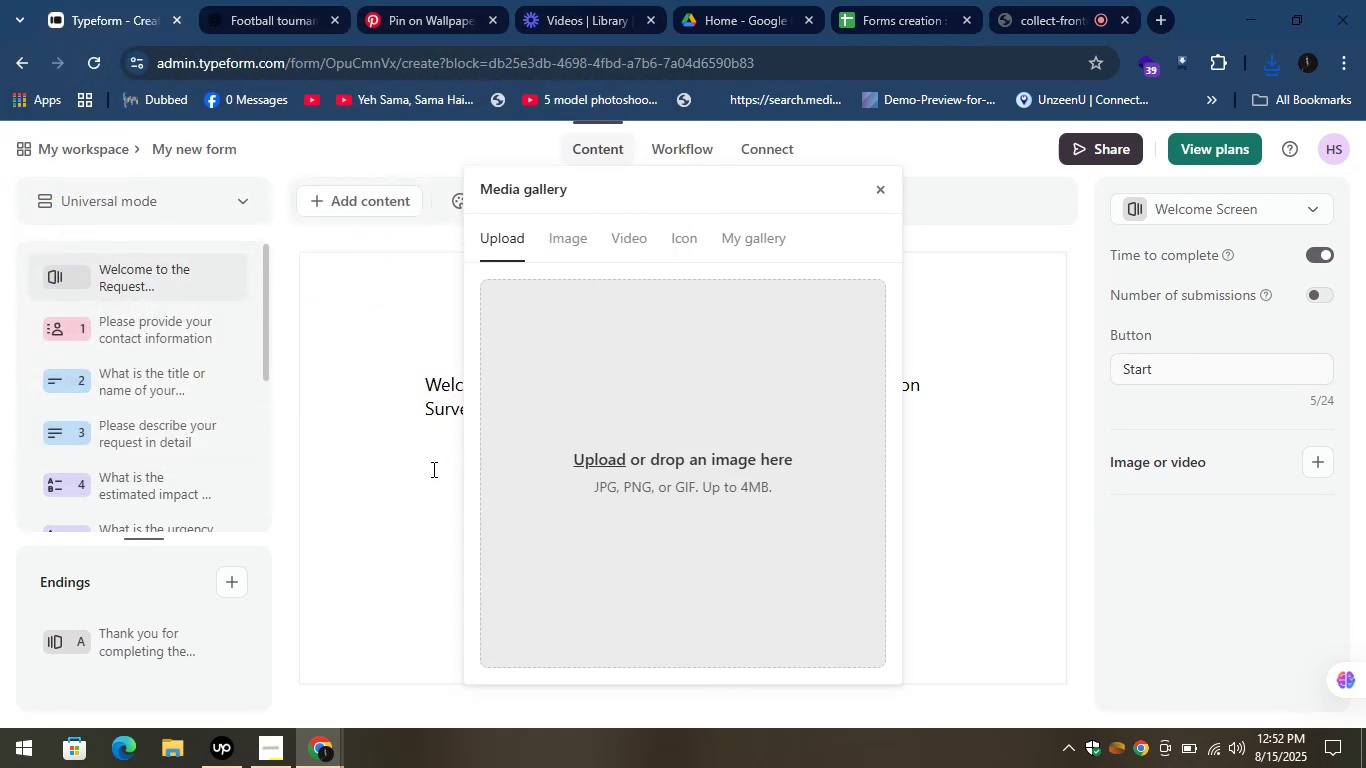 
wait(14.9)
 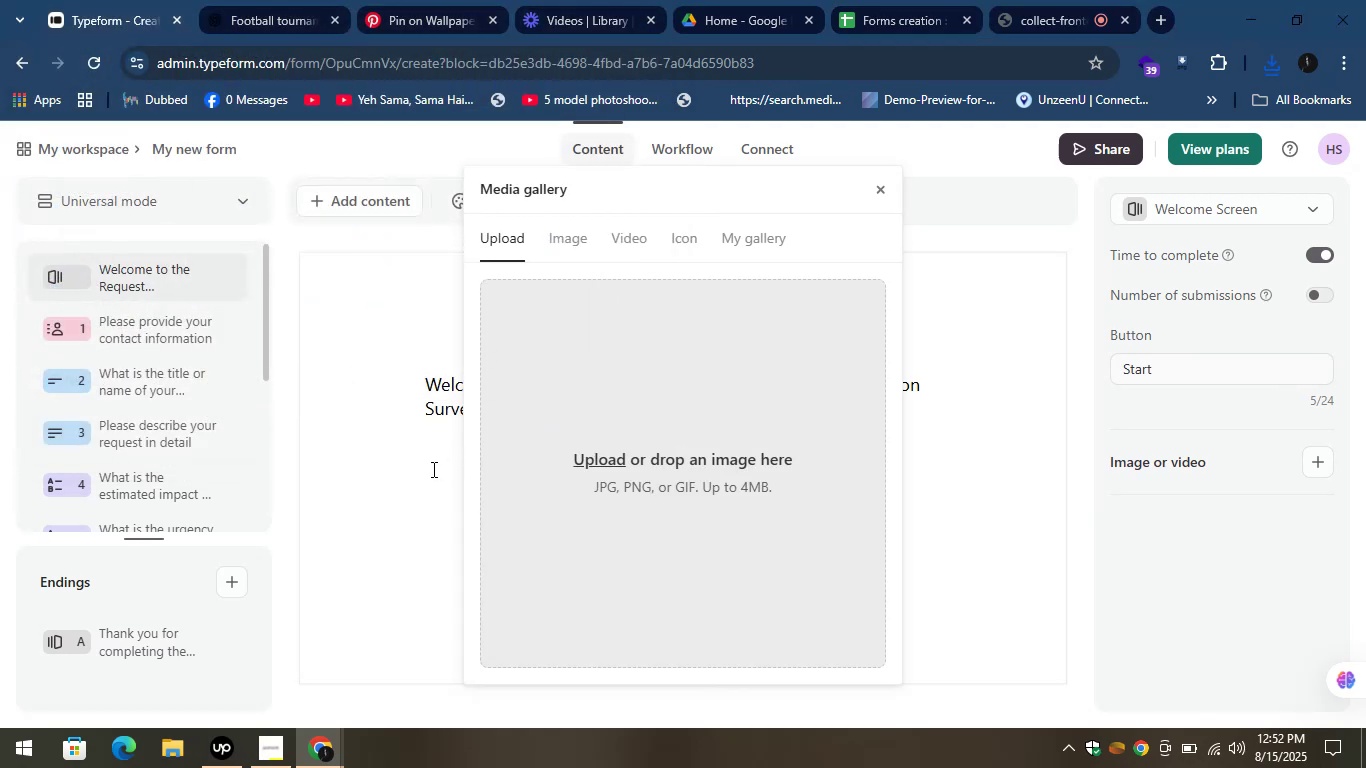 
left_click([879, 185])
 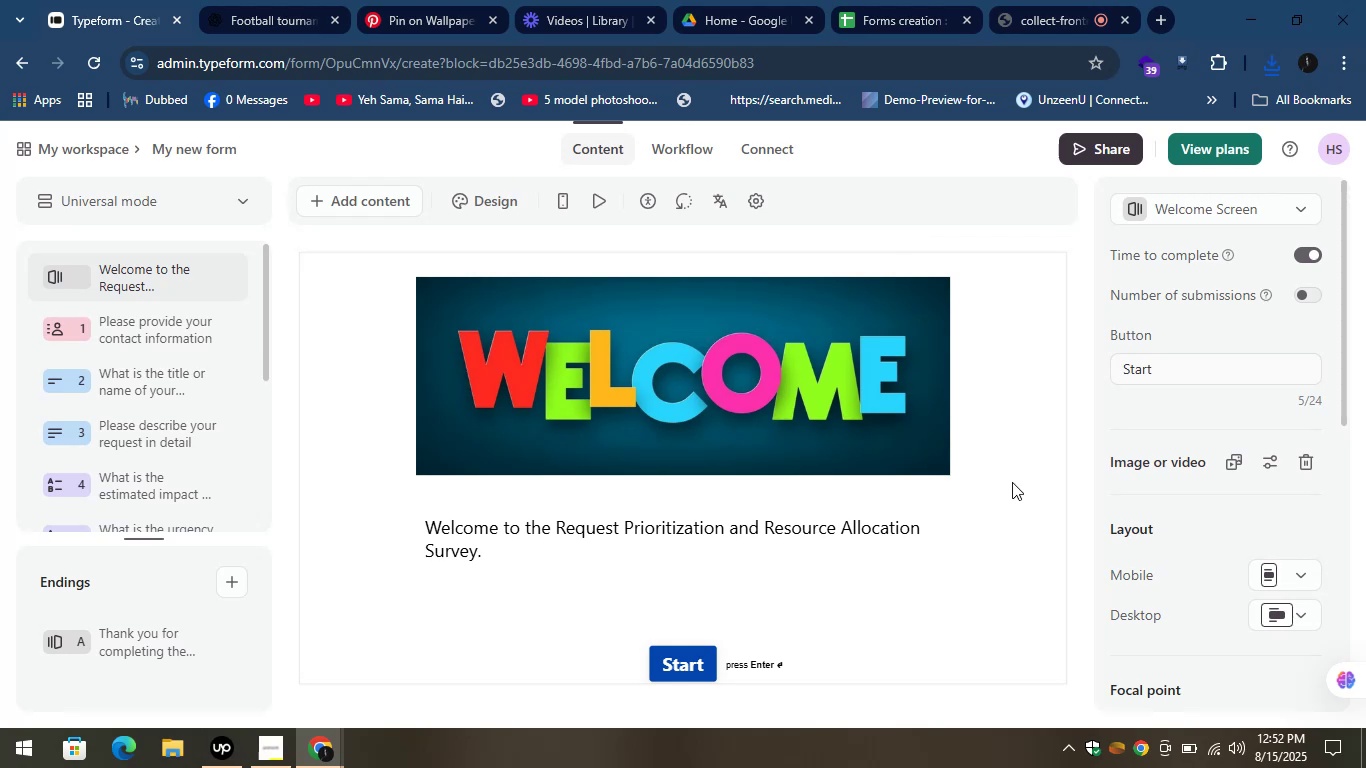 
scroll: coordinate [1017, 496], scroll_direction: up, amount: 3.0
 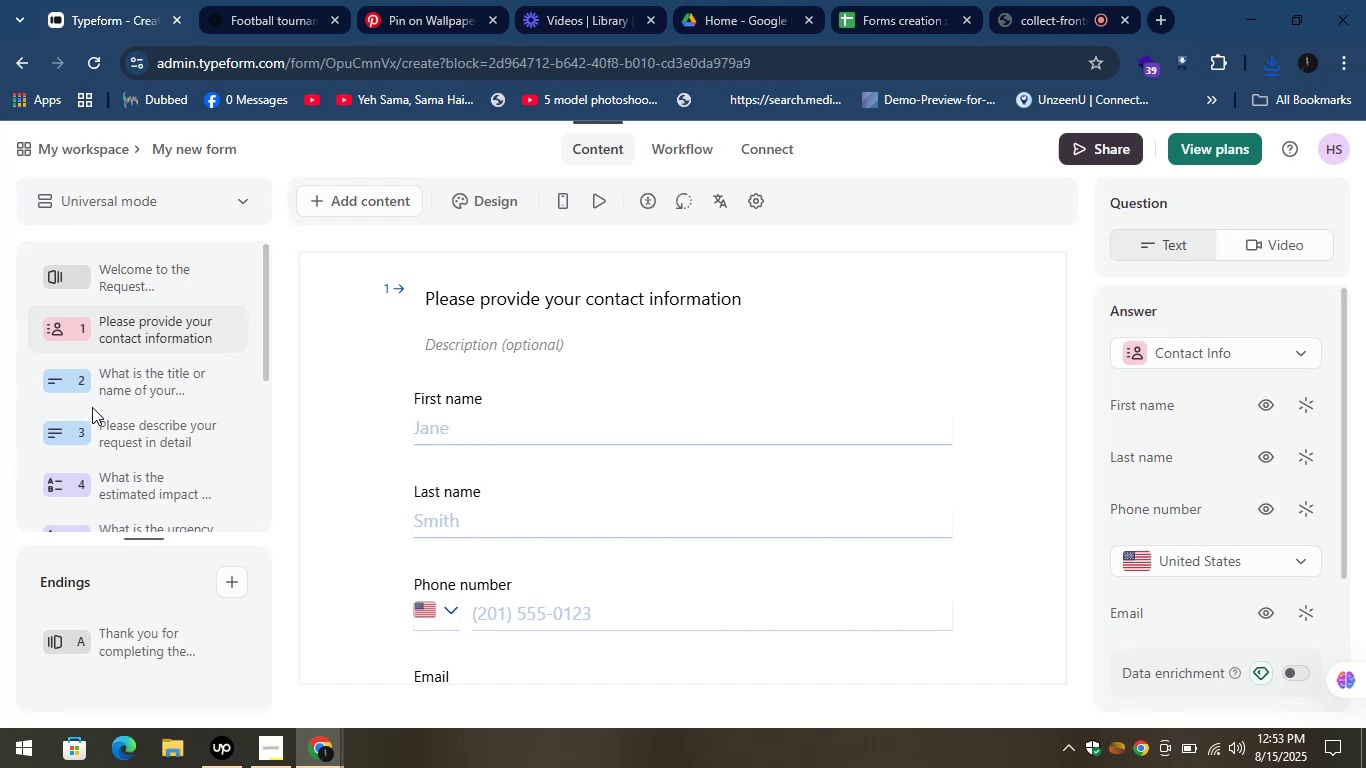 
wait(20.22)
 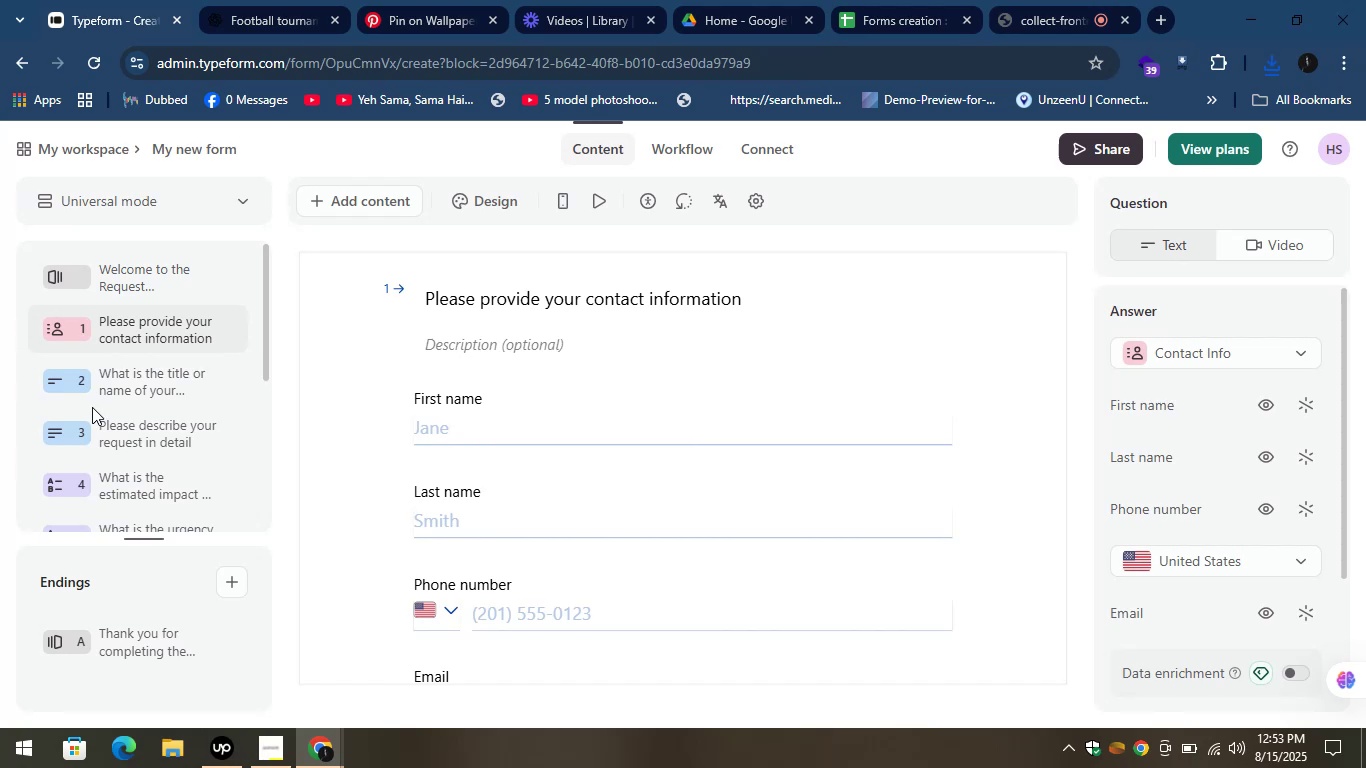 
scroll: coordinate [483, 481], scroll_direction: up, amount: 2.0
 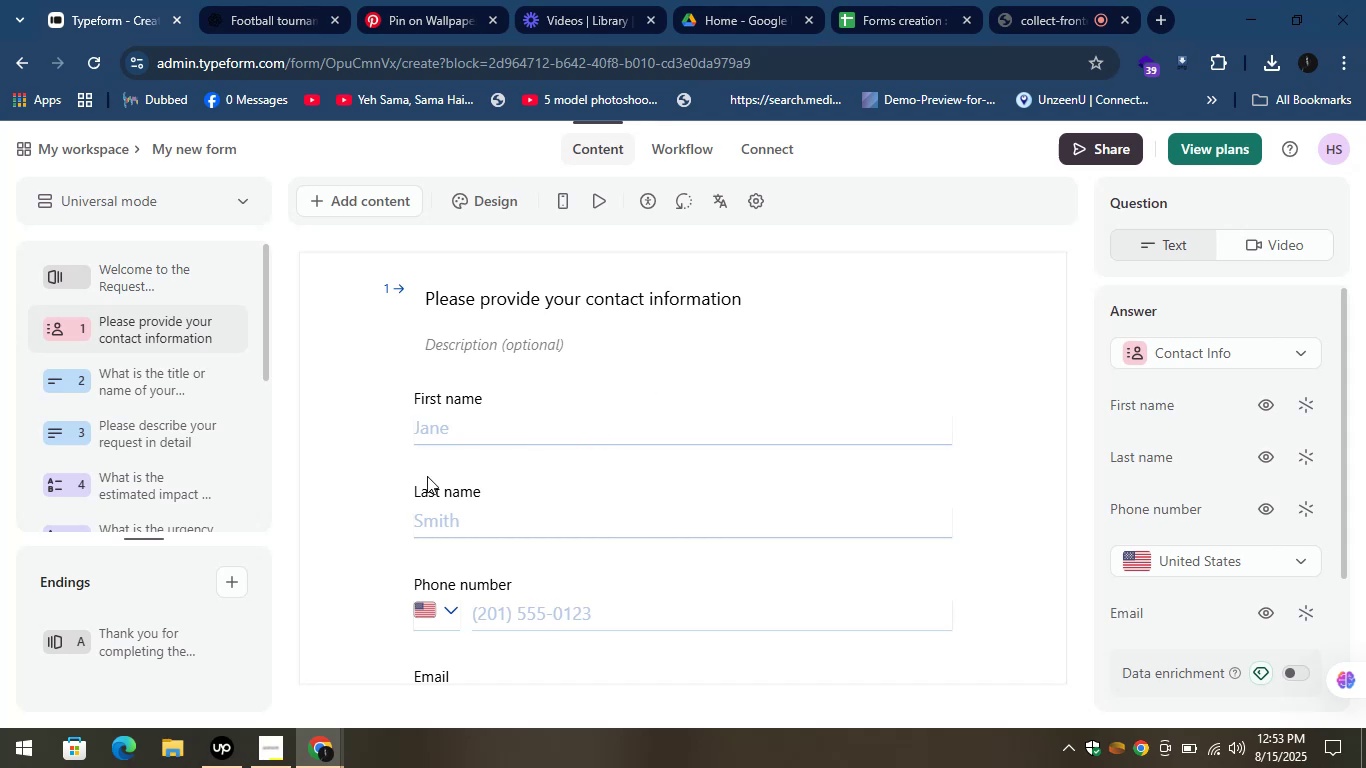 
wait(31.67)
 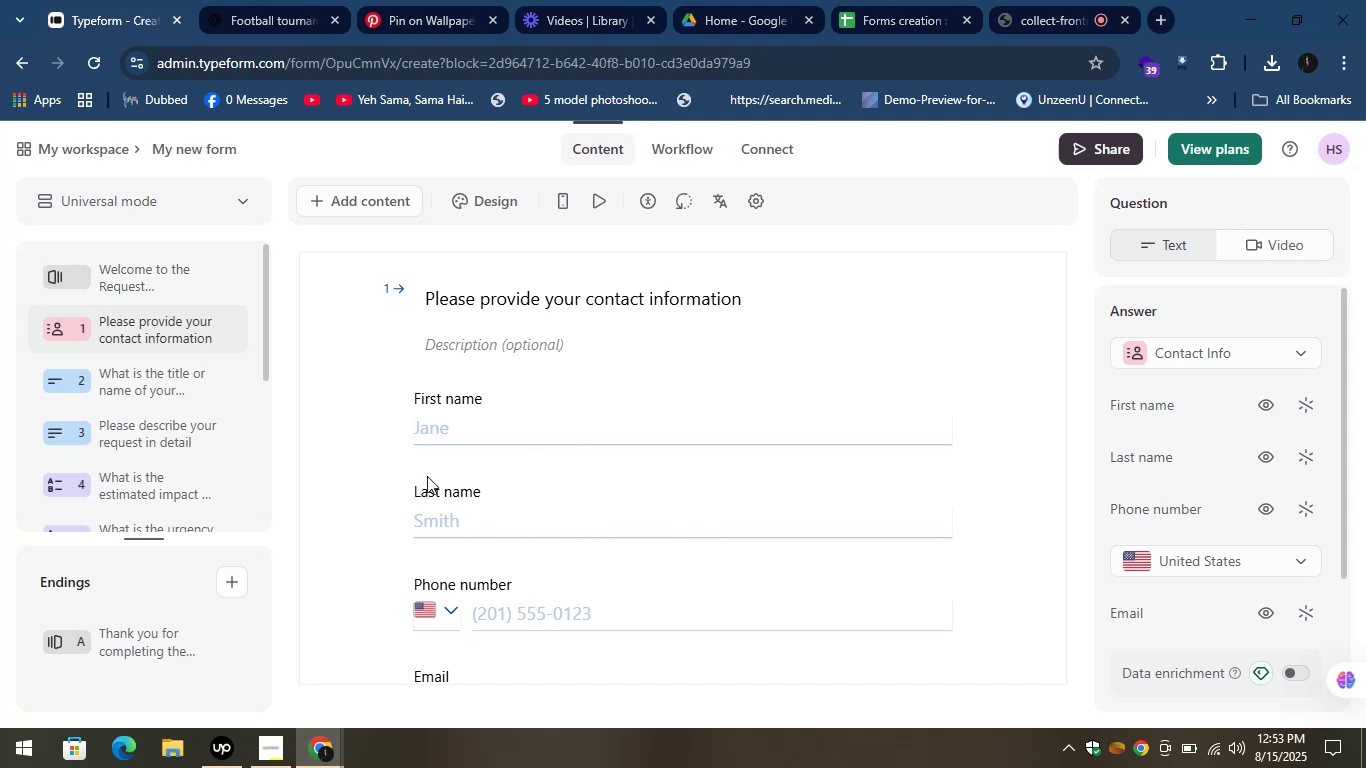 
scroll: coordinate [1233, 554], scroll_direction: down, amount: 7.0
 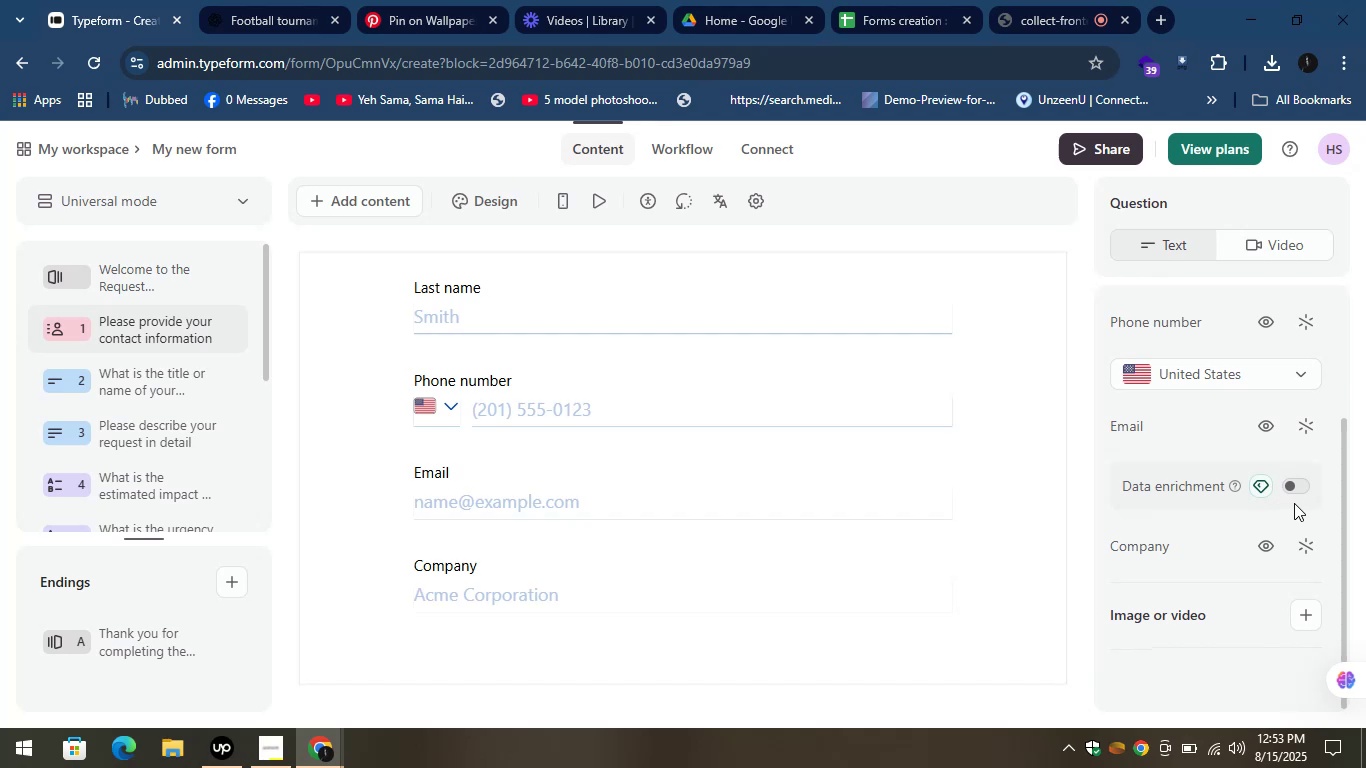 
scroll: coordinate [1238, 503], scroll_direction: up, amount: 6.0
 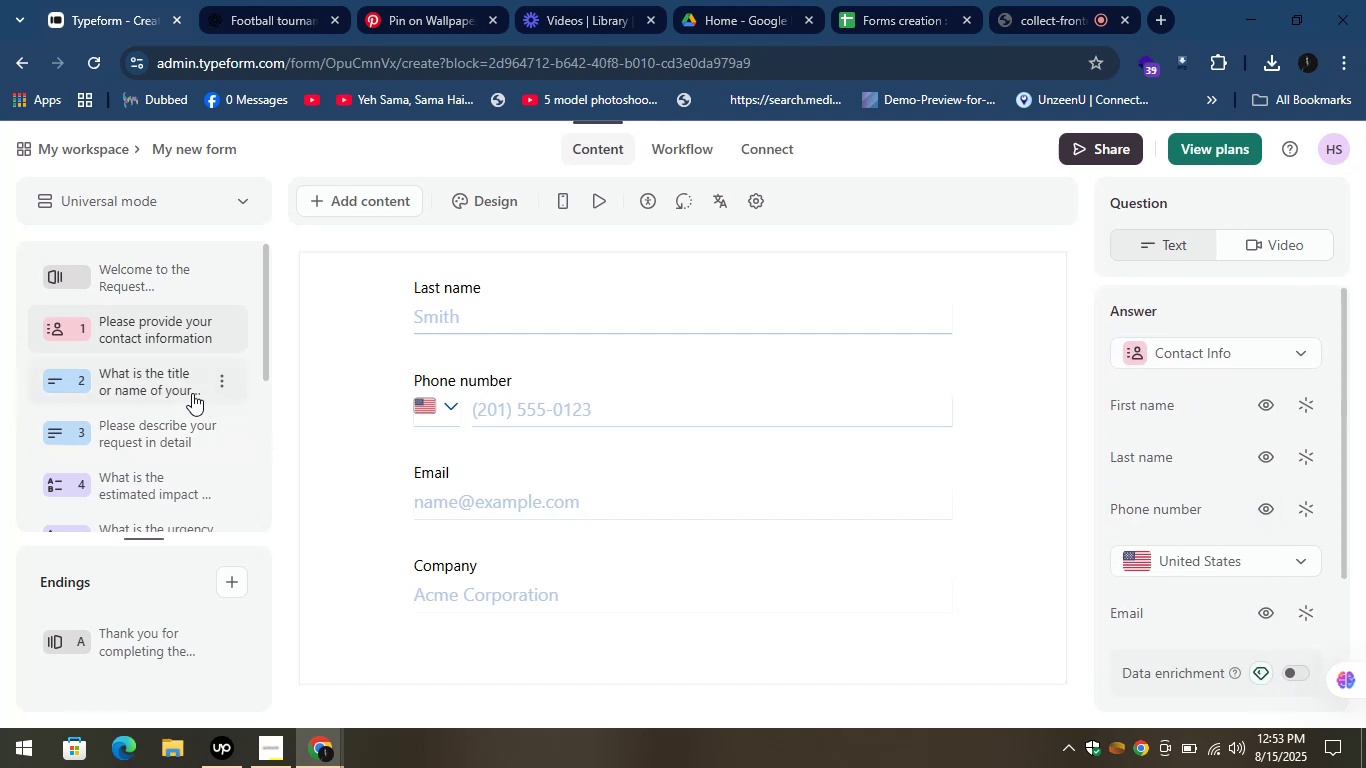 
left_click([151, 384])
 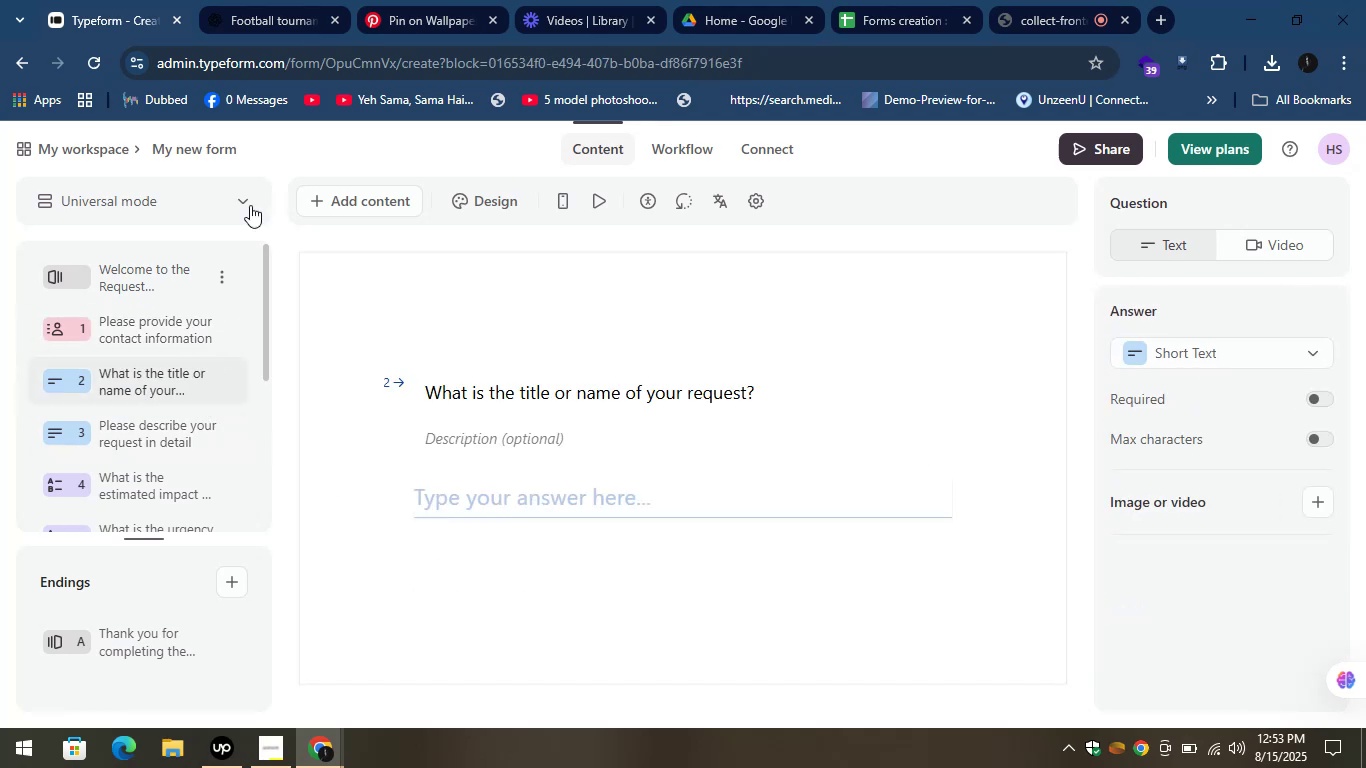 
left_click([277, 0])
 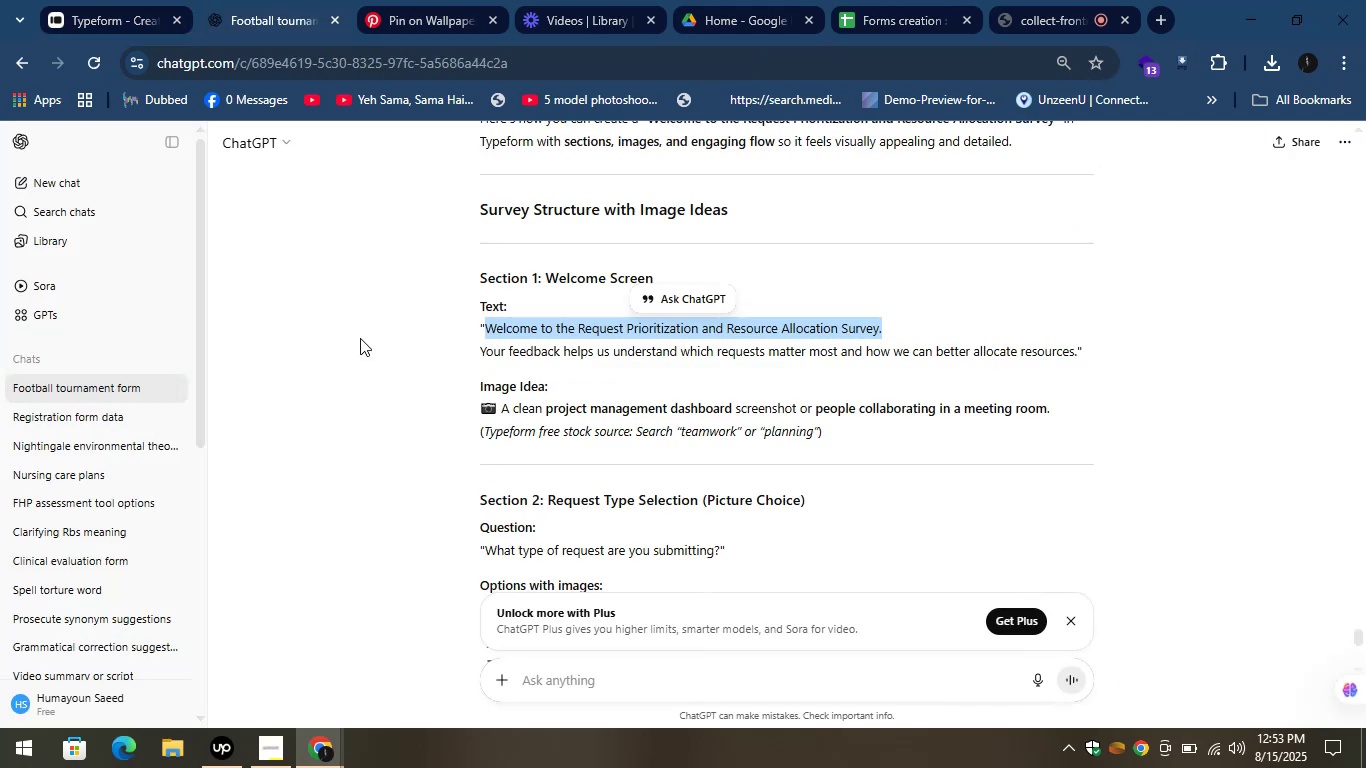 
left_click([360, 338])
 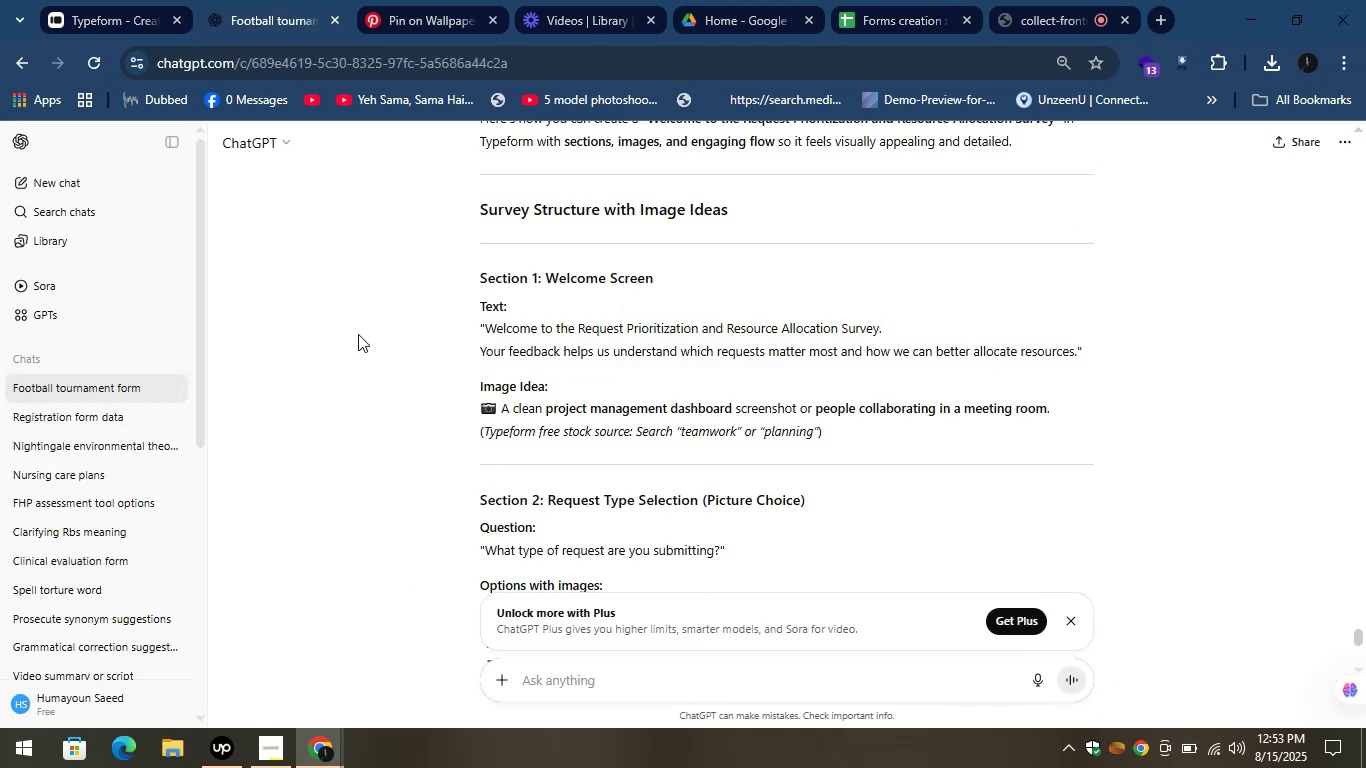 
scroll: coordinate [496, 455], scroll_direction: down, amount: 3.0
 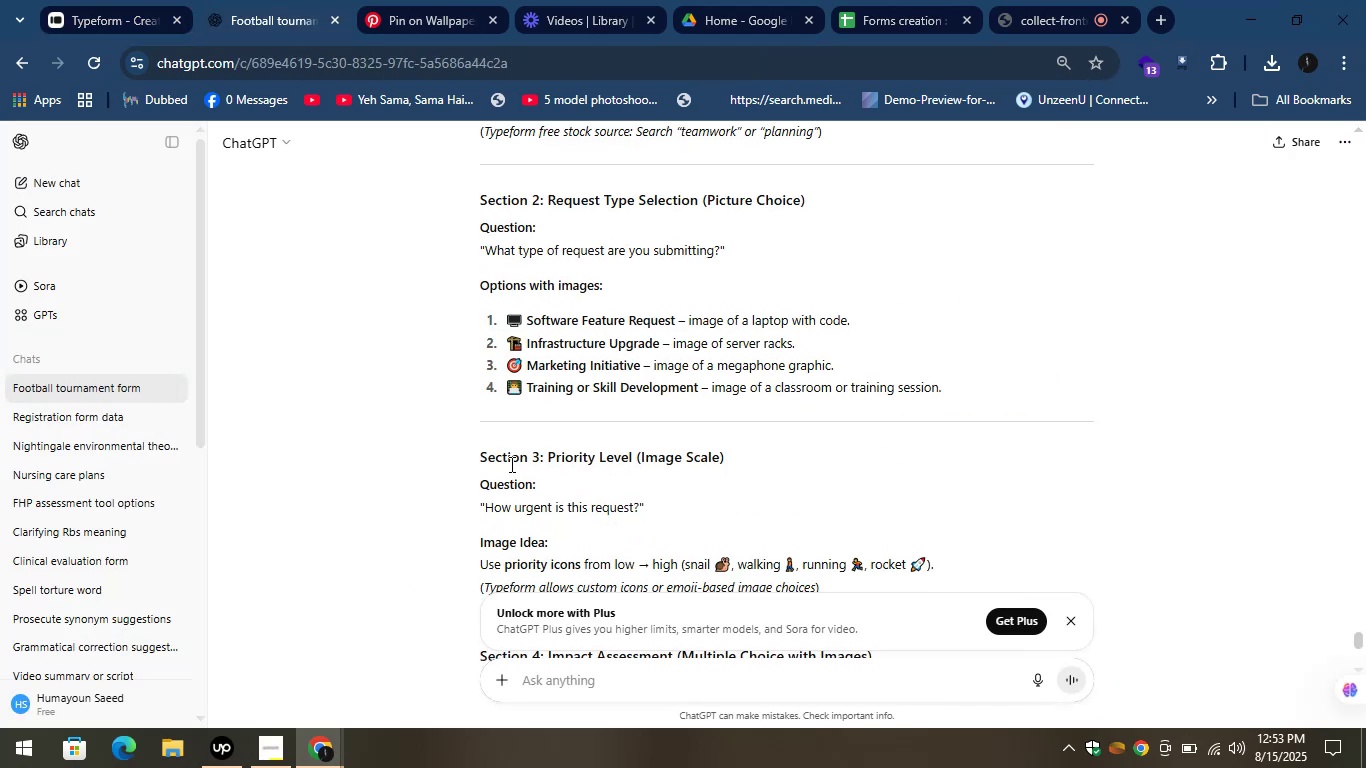 
scroll: coordinate [536, 458], scroll_direction: up, amount: 1.0
 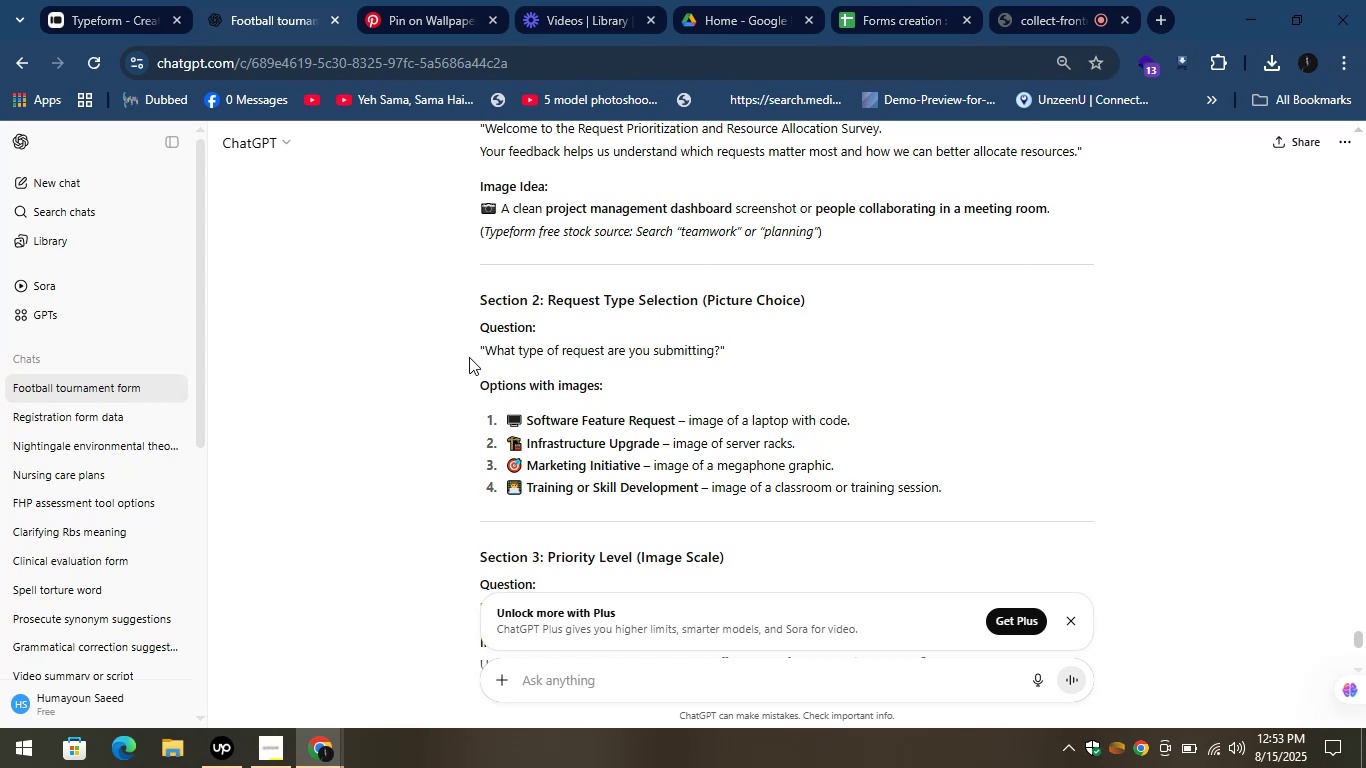 
left_click_drag(start_coordinate=[487, 356], to_coordinate=[720, 356])
 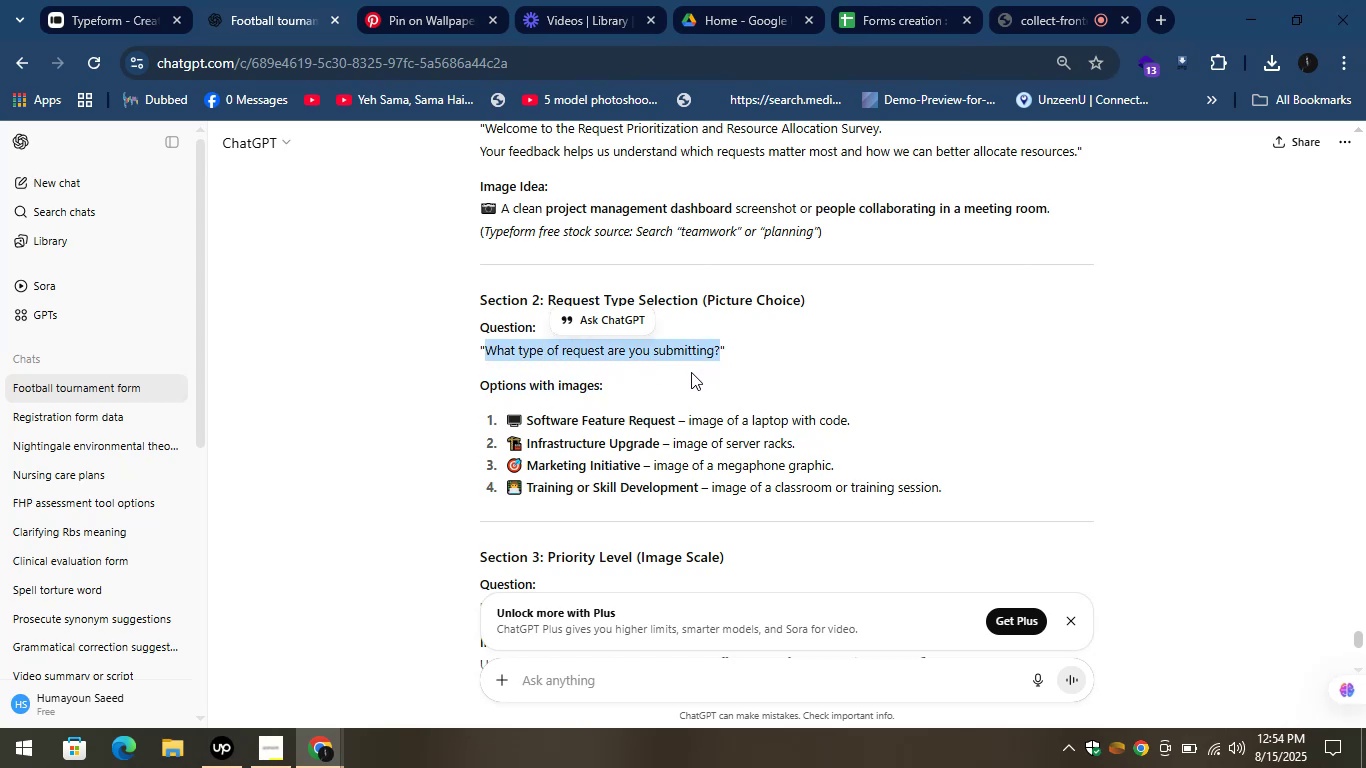 
key(Control+C)
 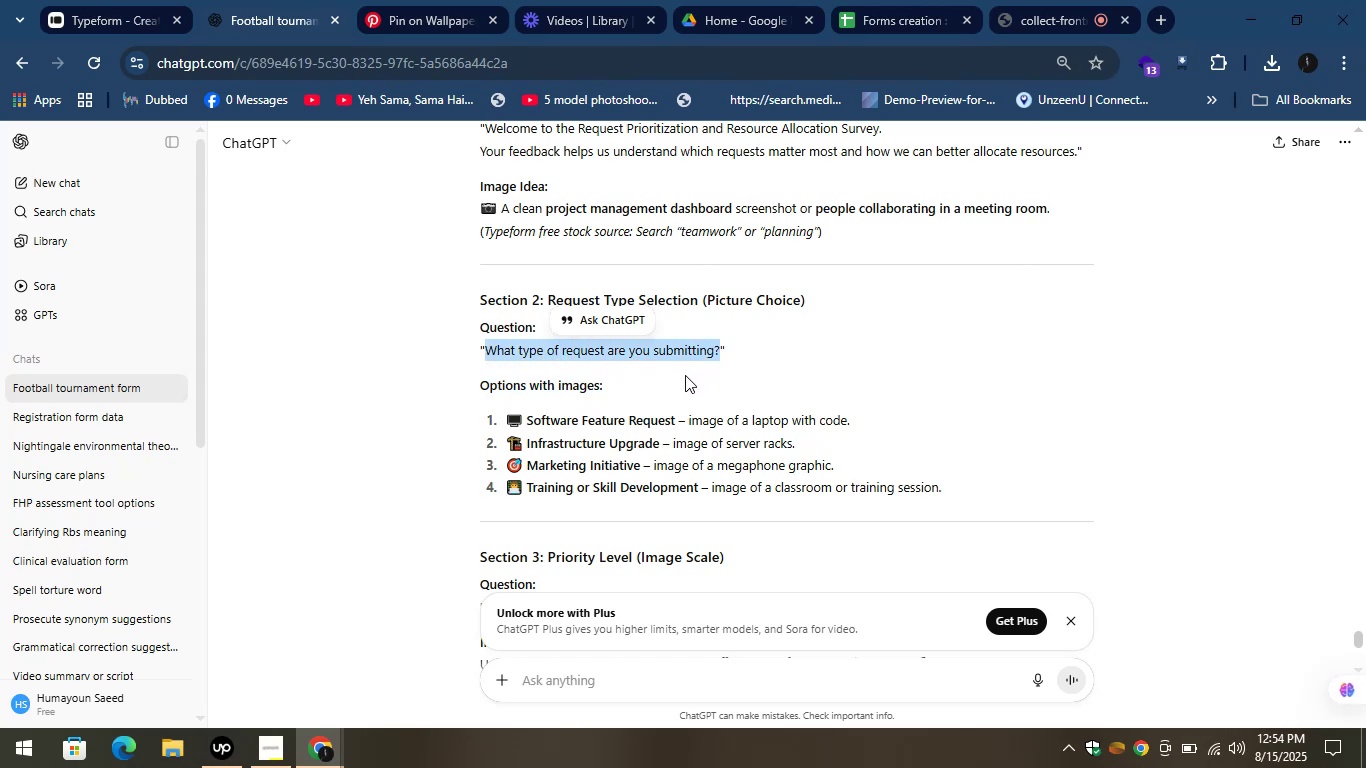 
key(Control+C)
 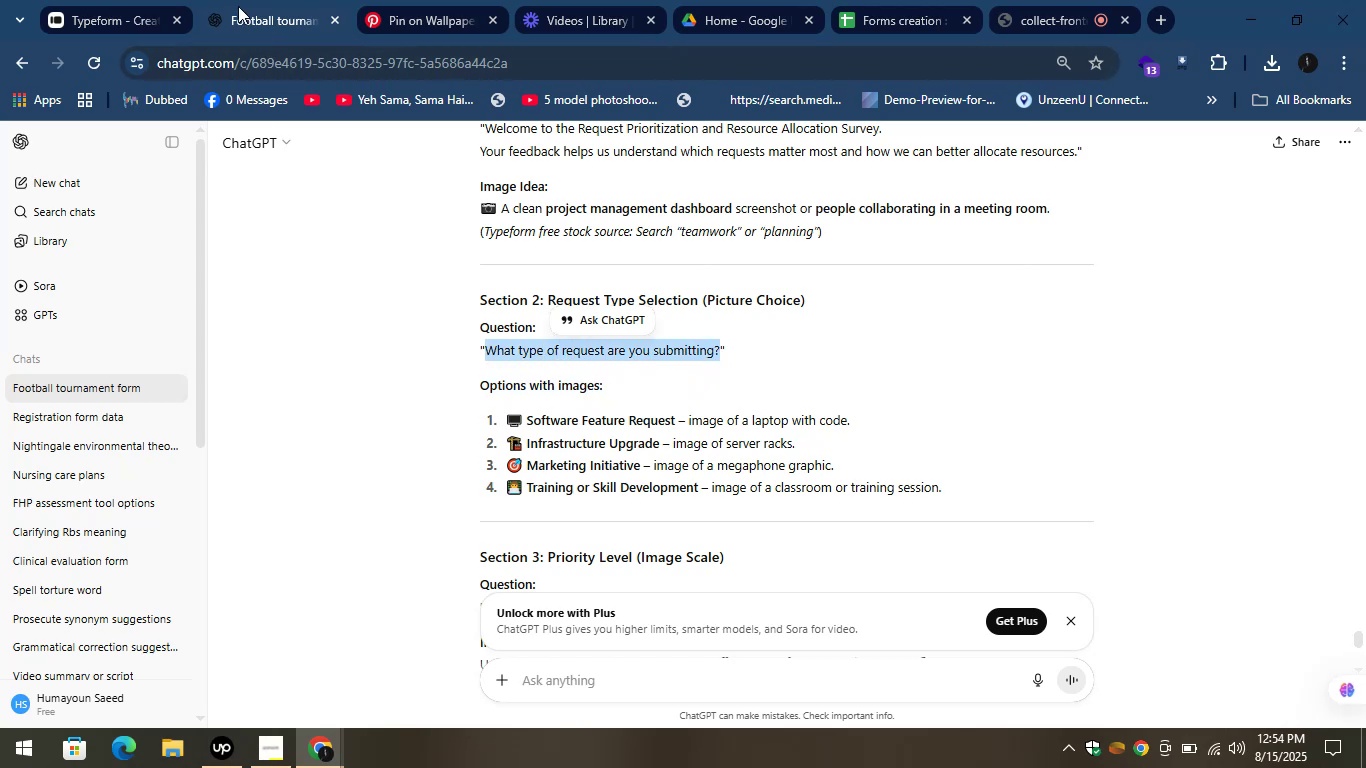 
left_click([114, 0])
 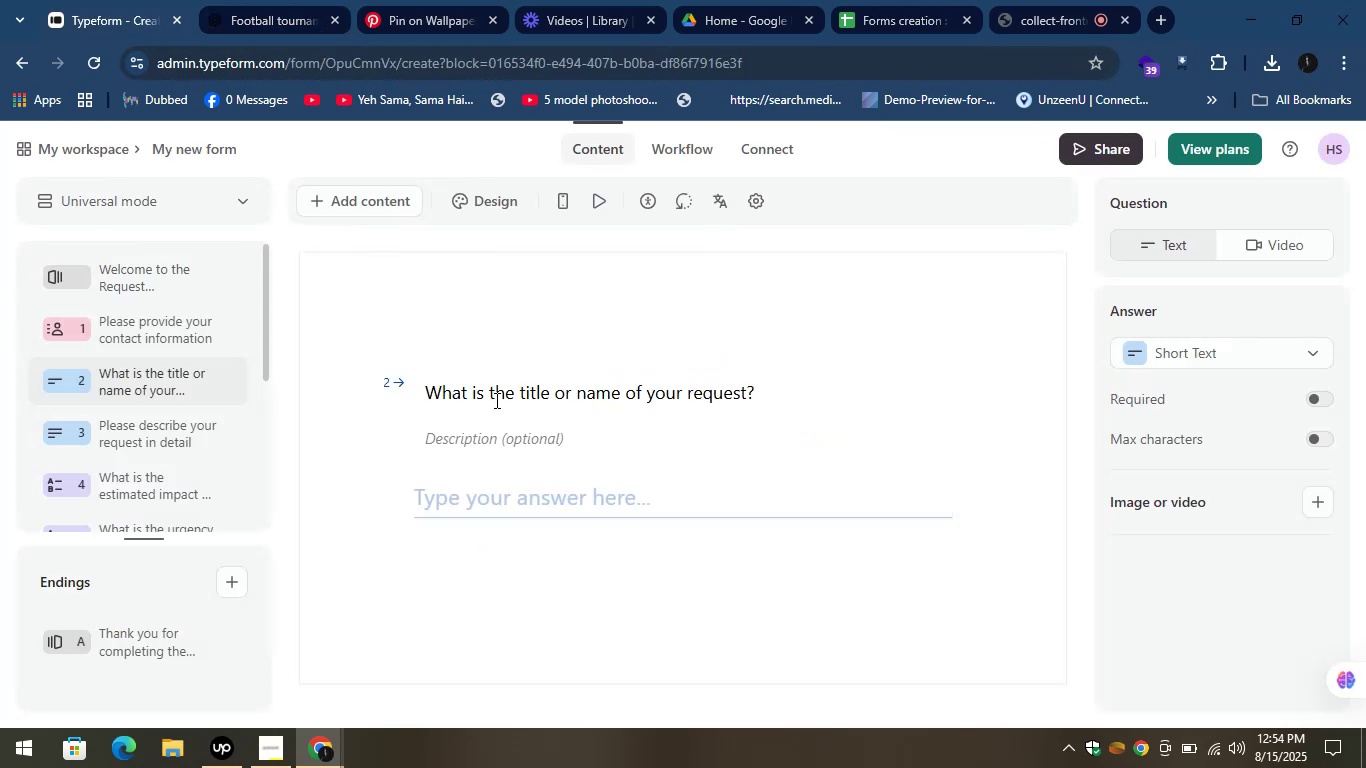 
left_click([499, 396])
 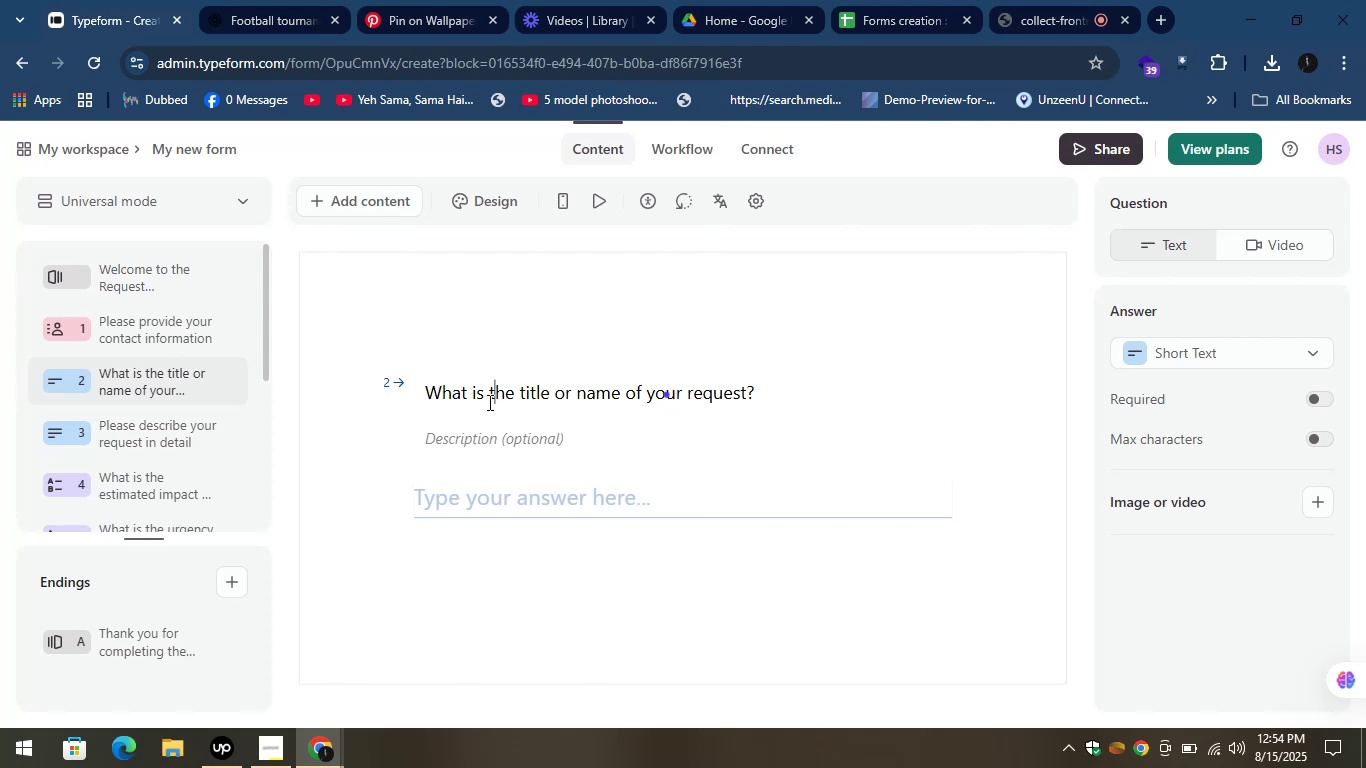 
key(Control+A)
 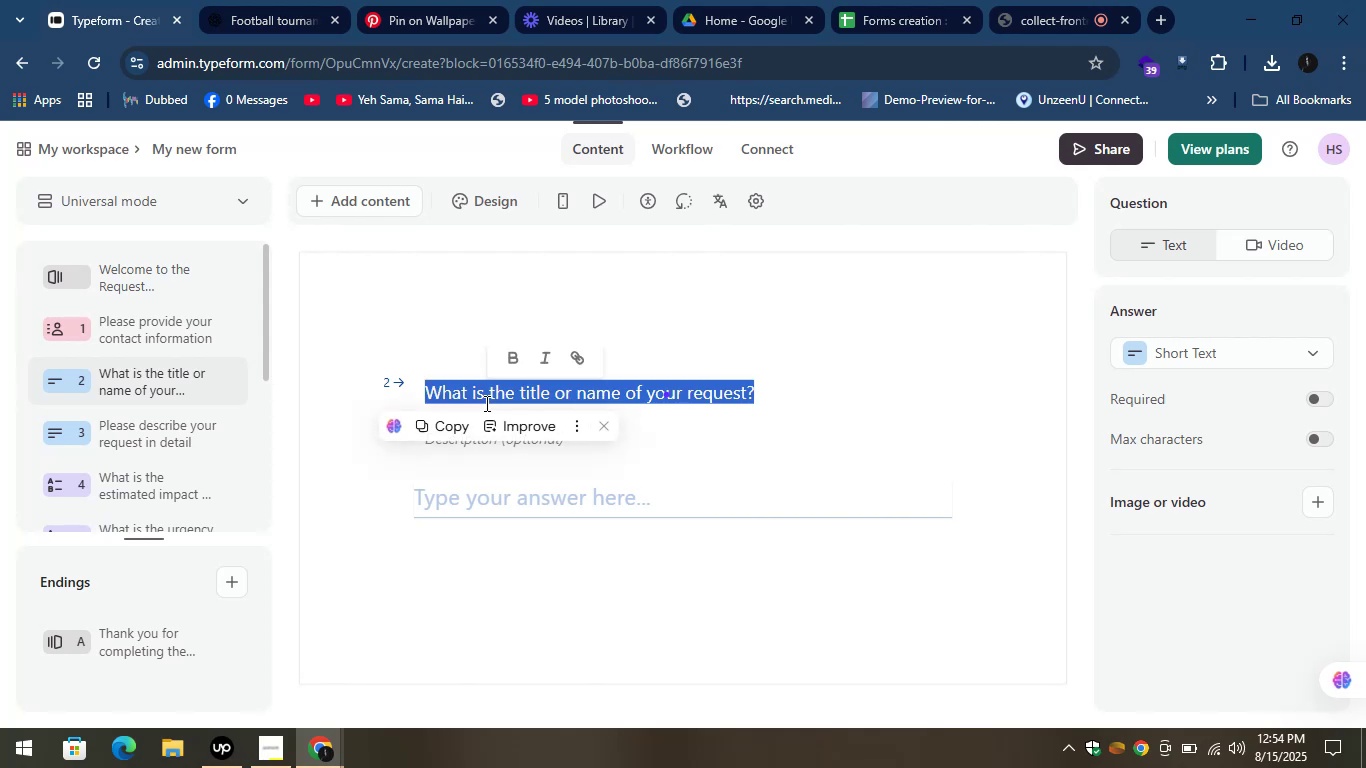 
key(Control+V)
 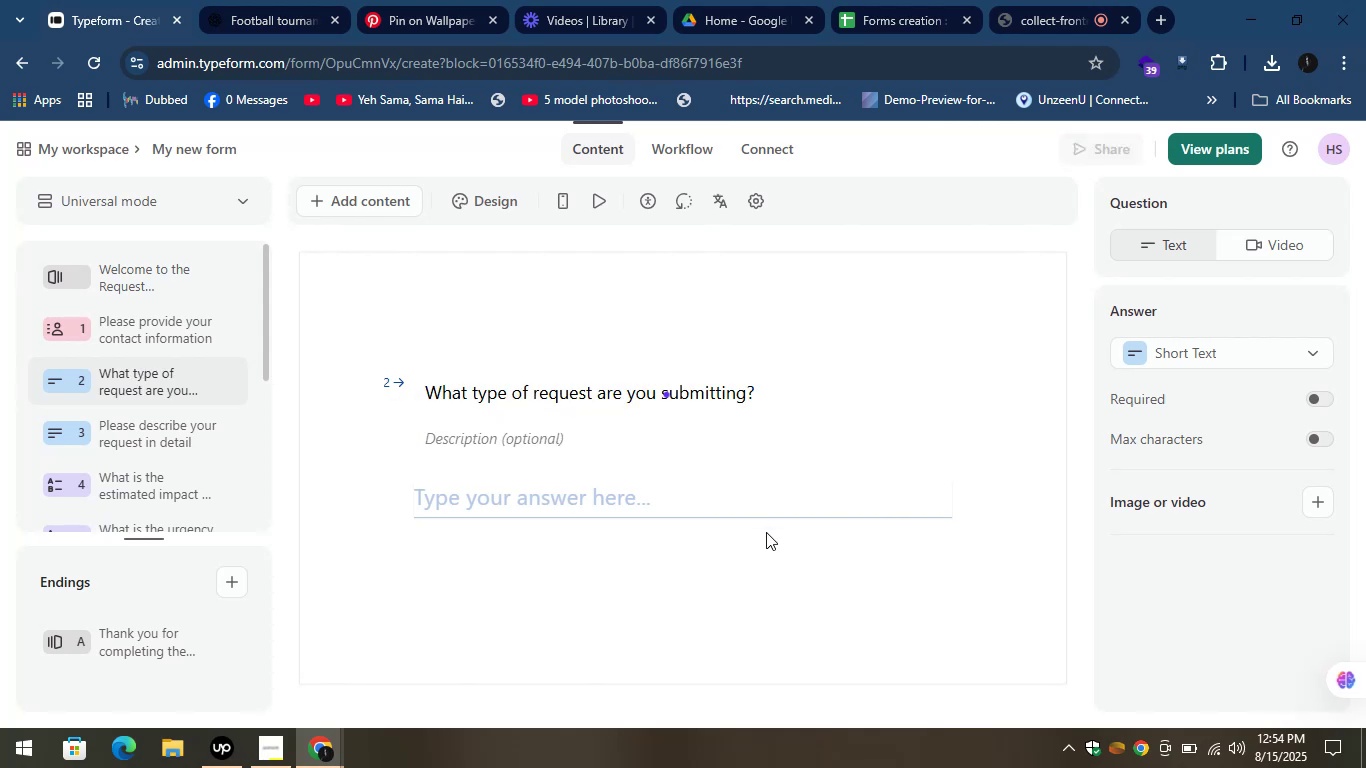 
left_click([752, 571])
 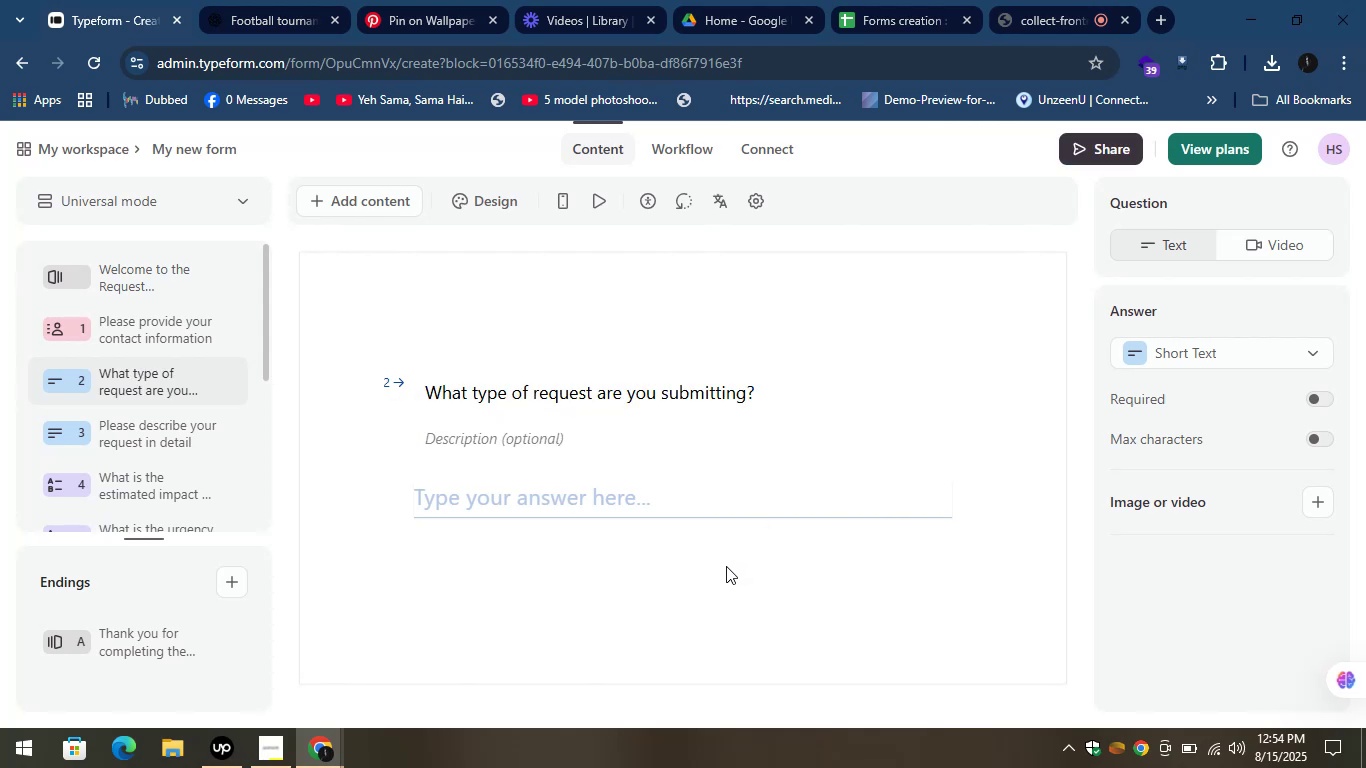 
wait(10.3)
 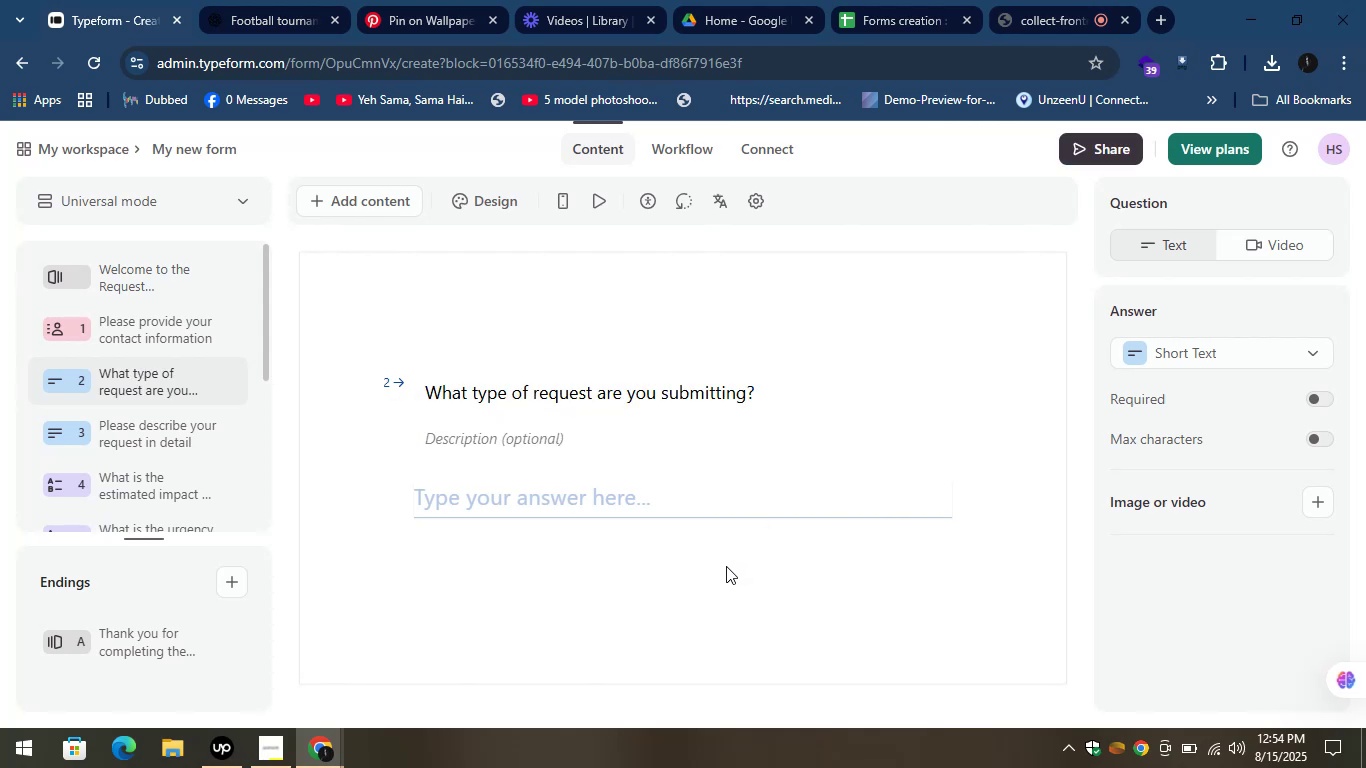 
left_click([577, 443])
 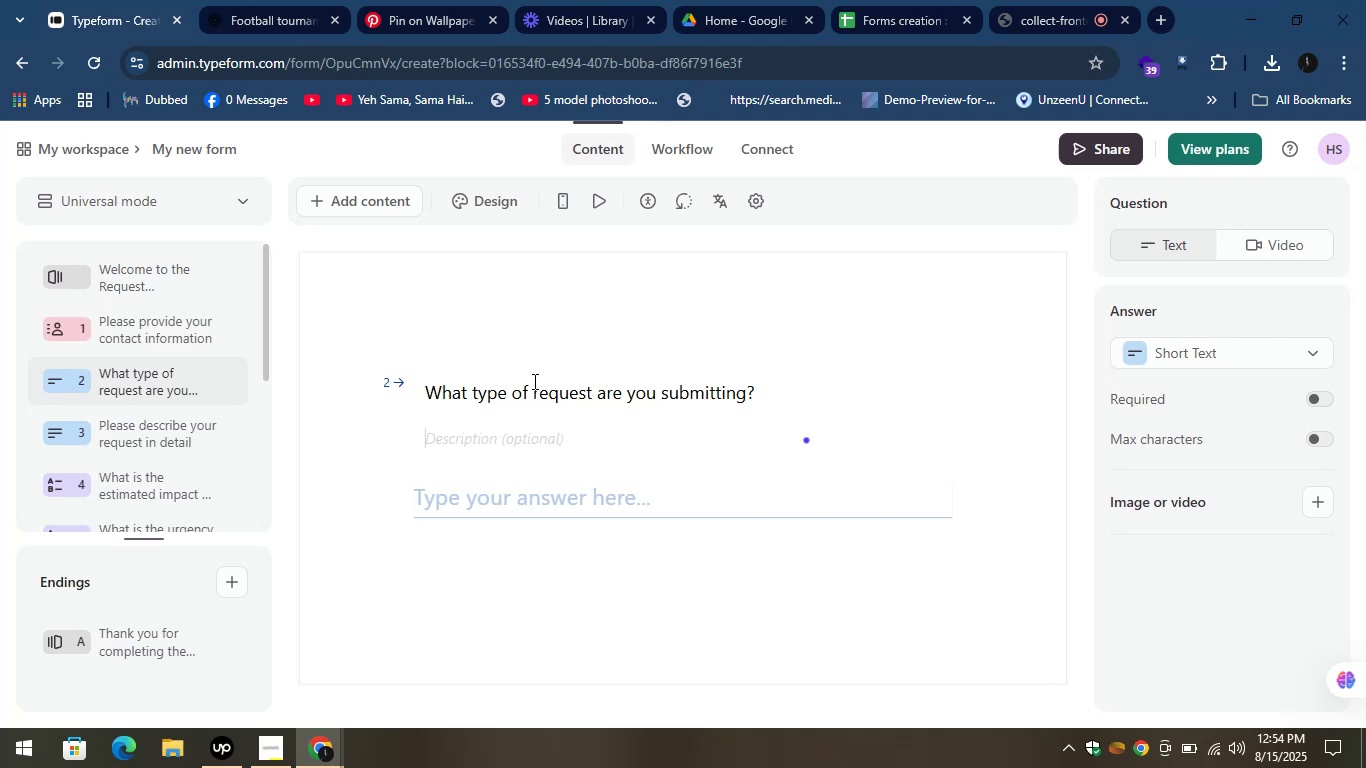 
left_click([293, 0])
 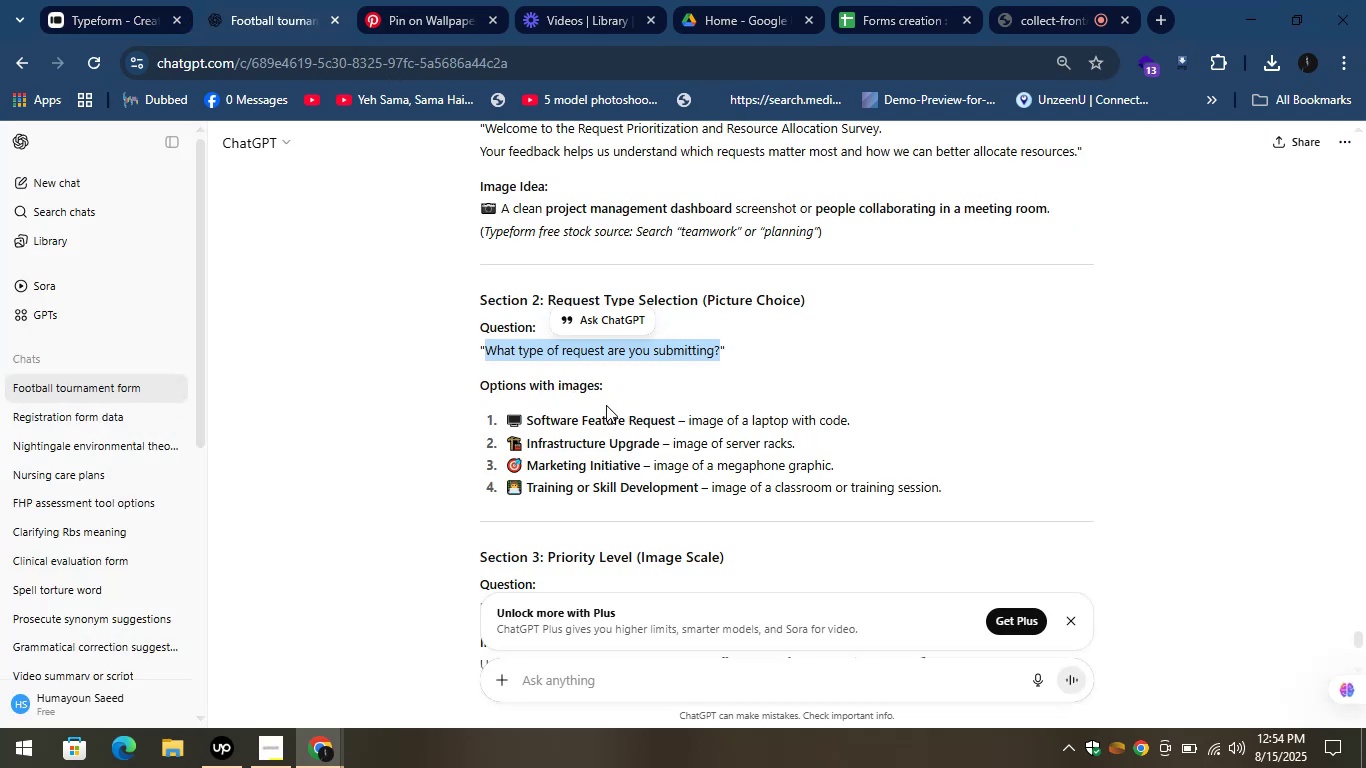 
left_click([623, 389])
 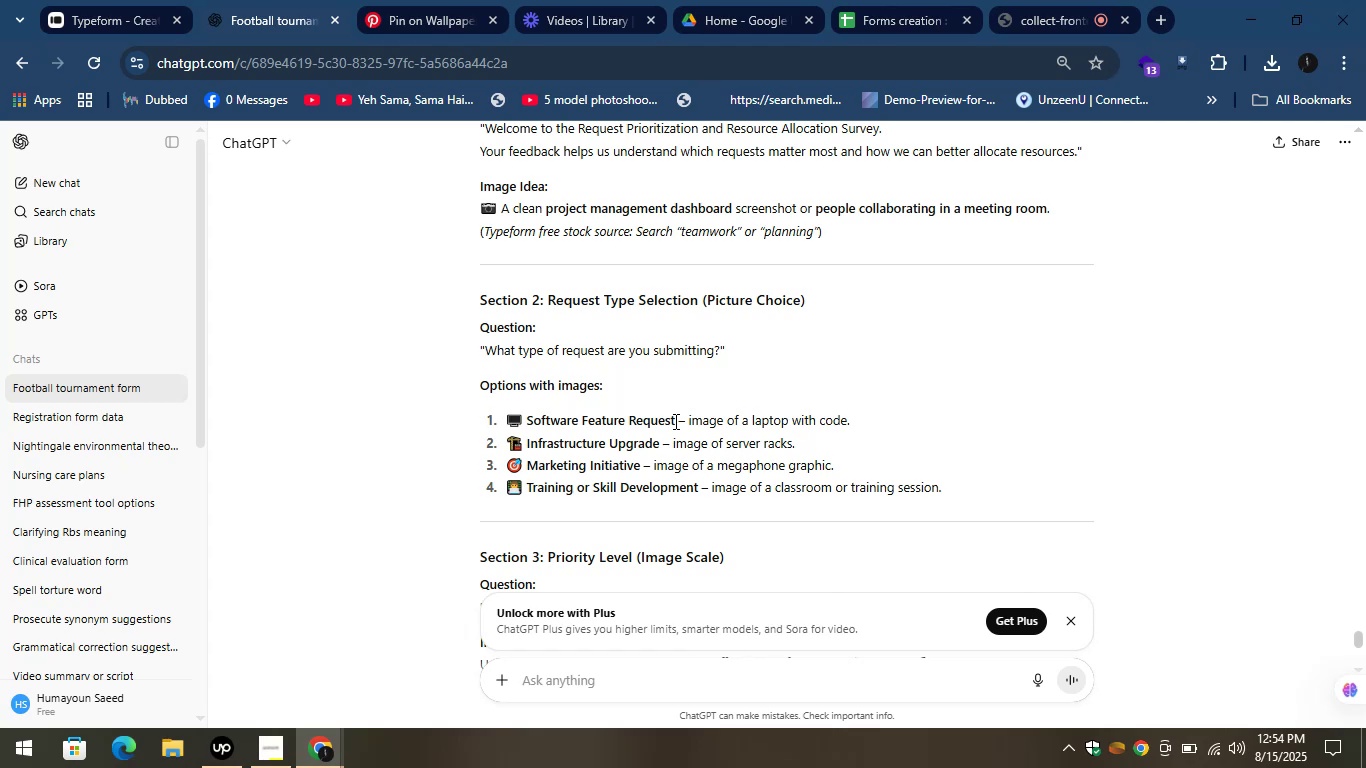 
left_click([674, 421])
 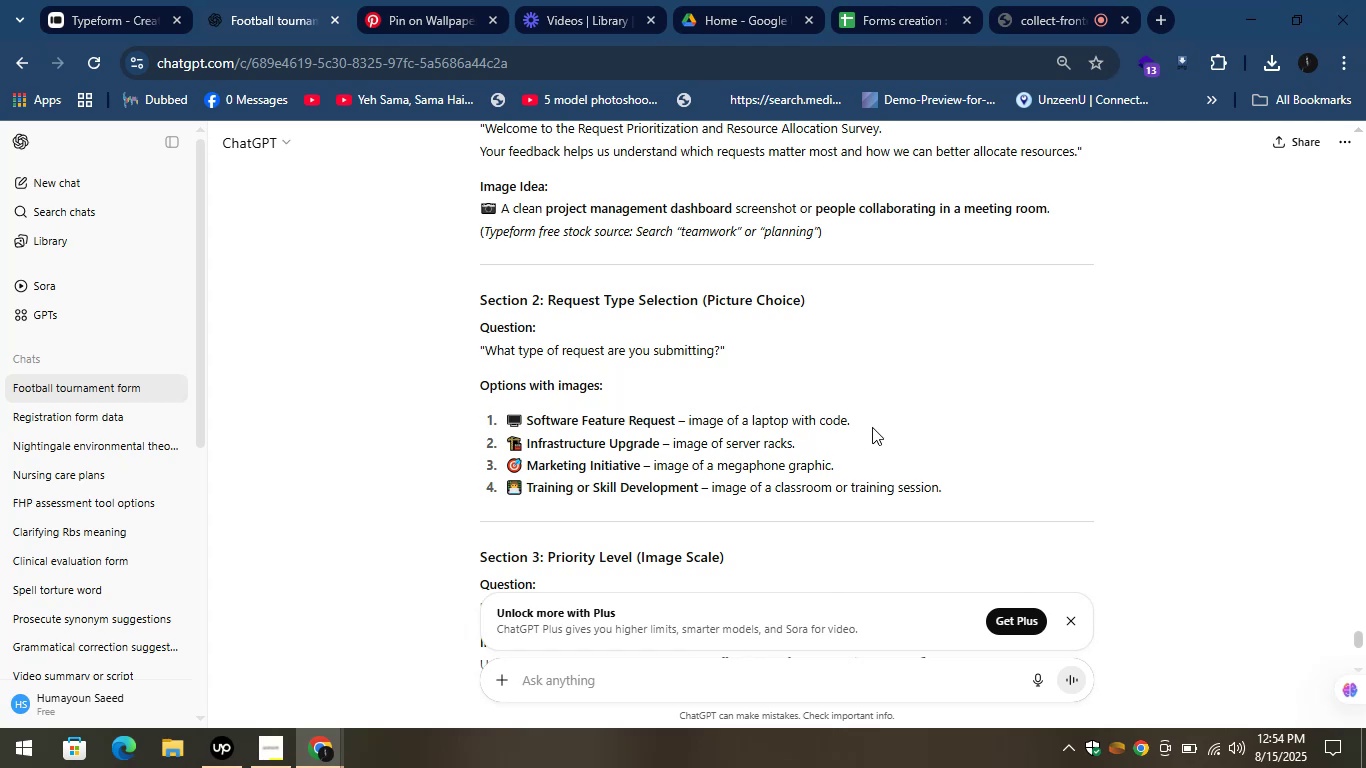 
left_click_drag(start_coordinate=[858, 421], to_coordinate=[507, 414])
 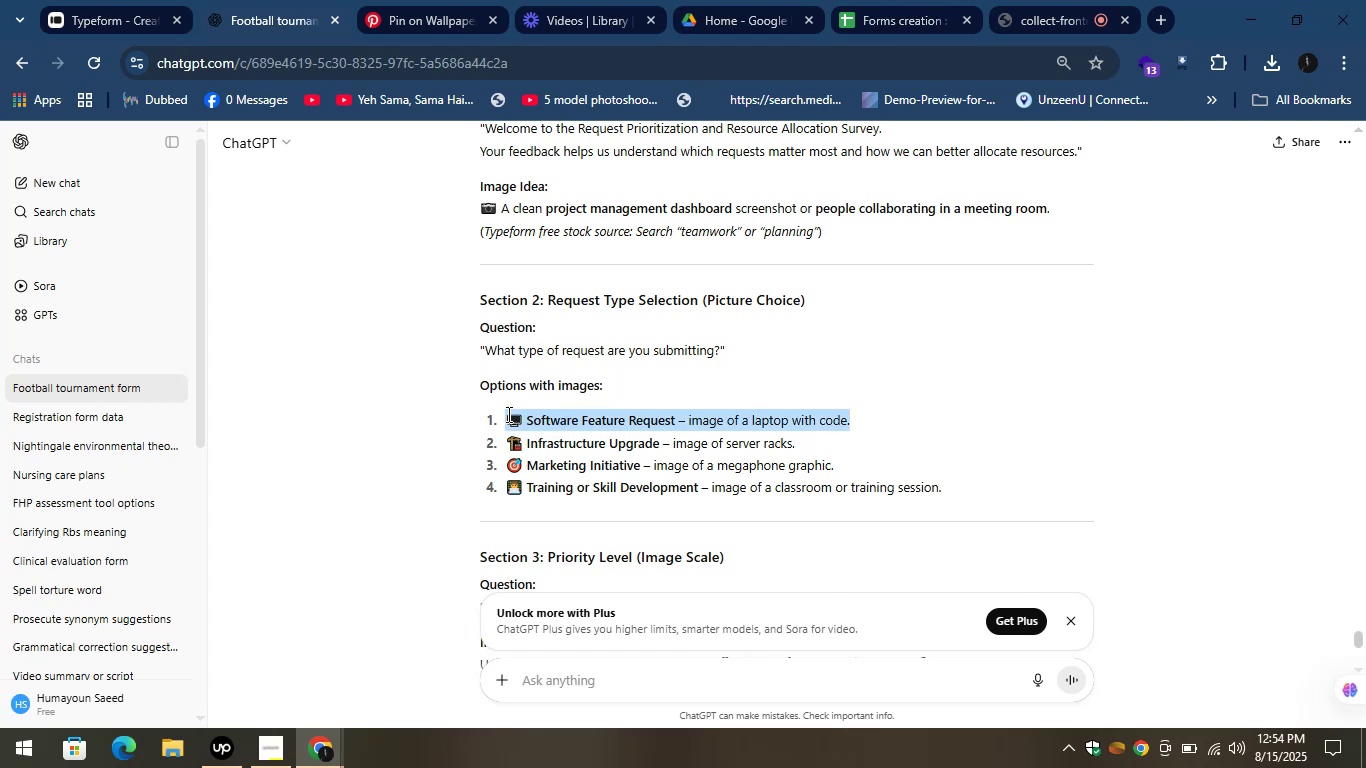 
key(Control+C)
 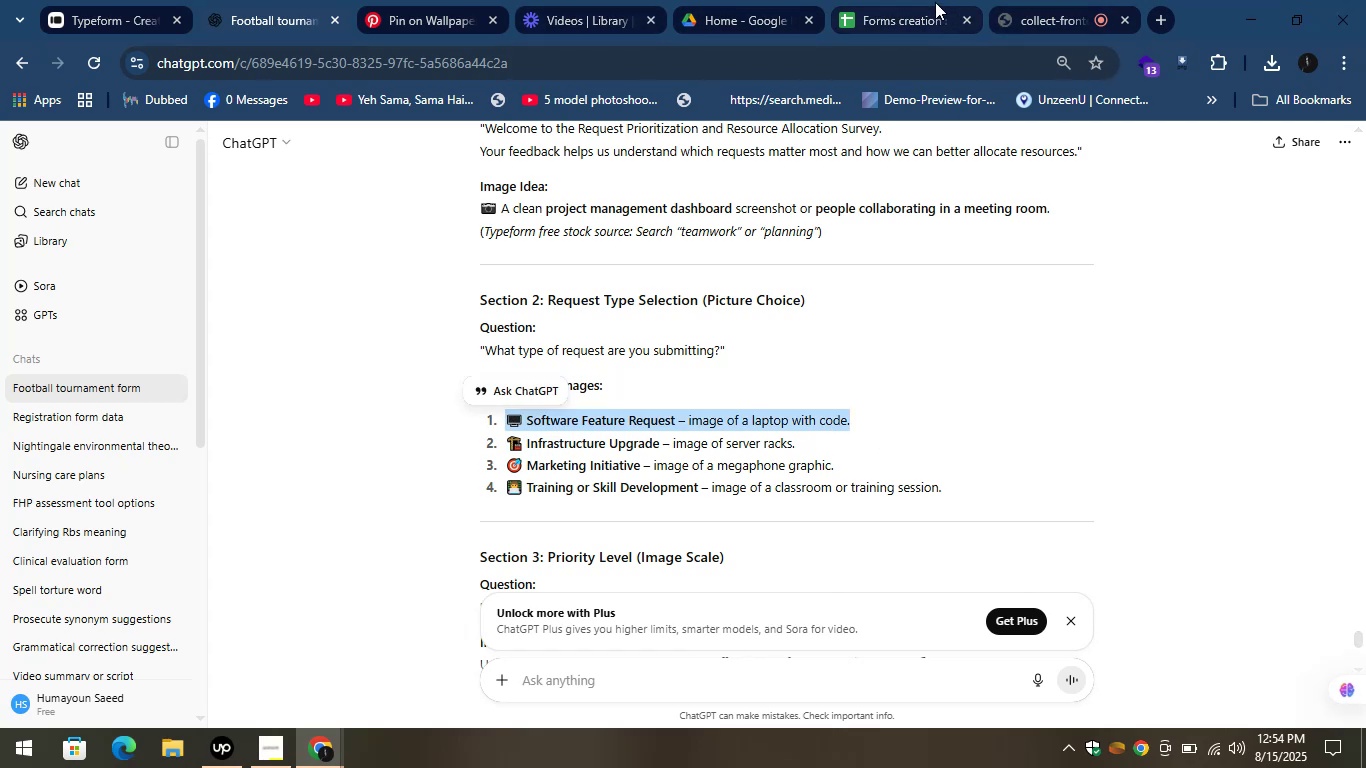 
left_click([447, 0])
 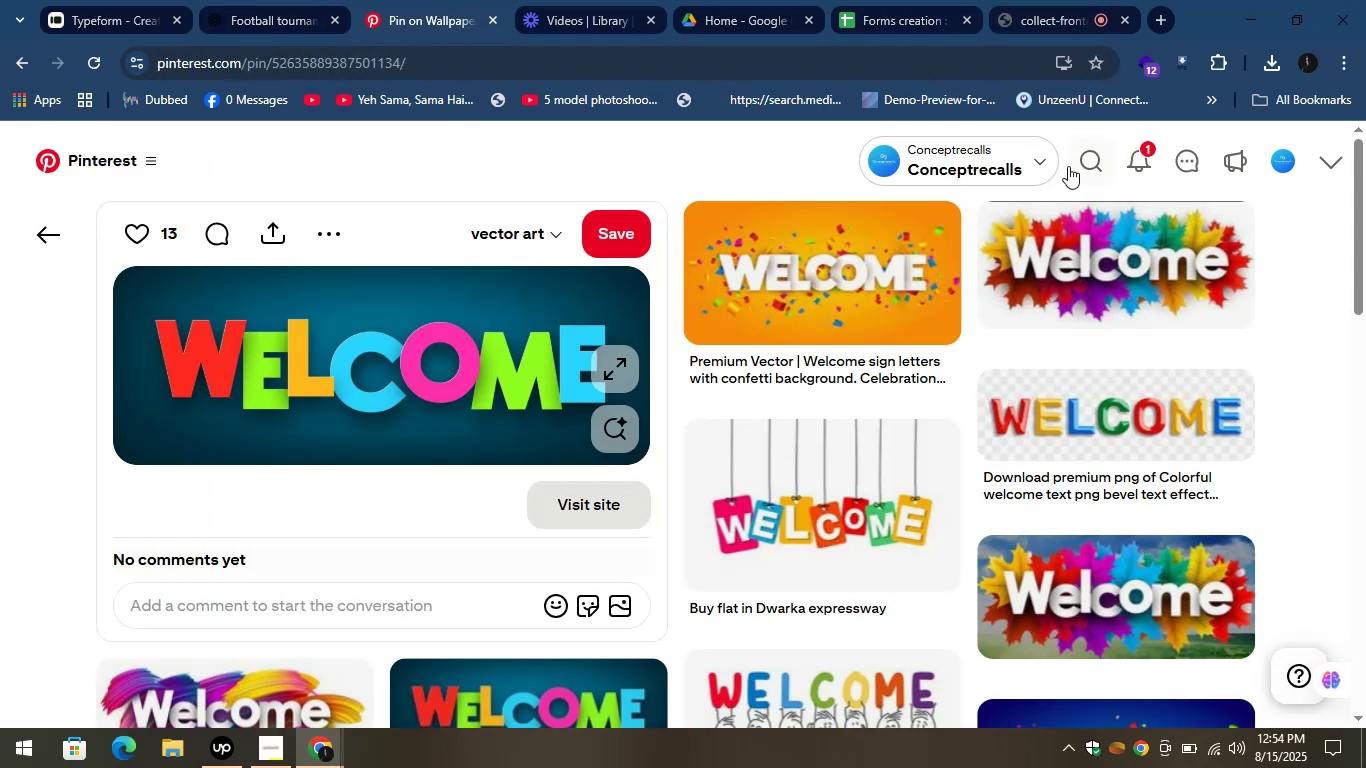 
left_click([1085, 162])
 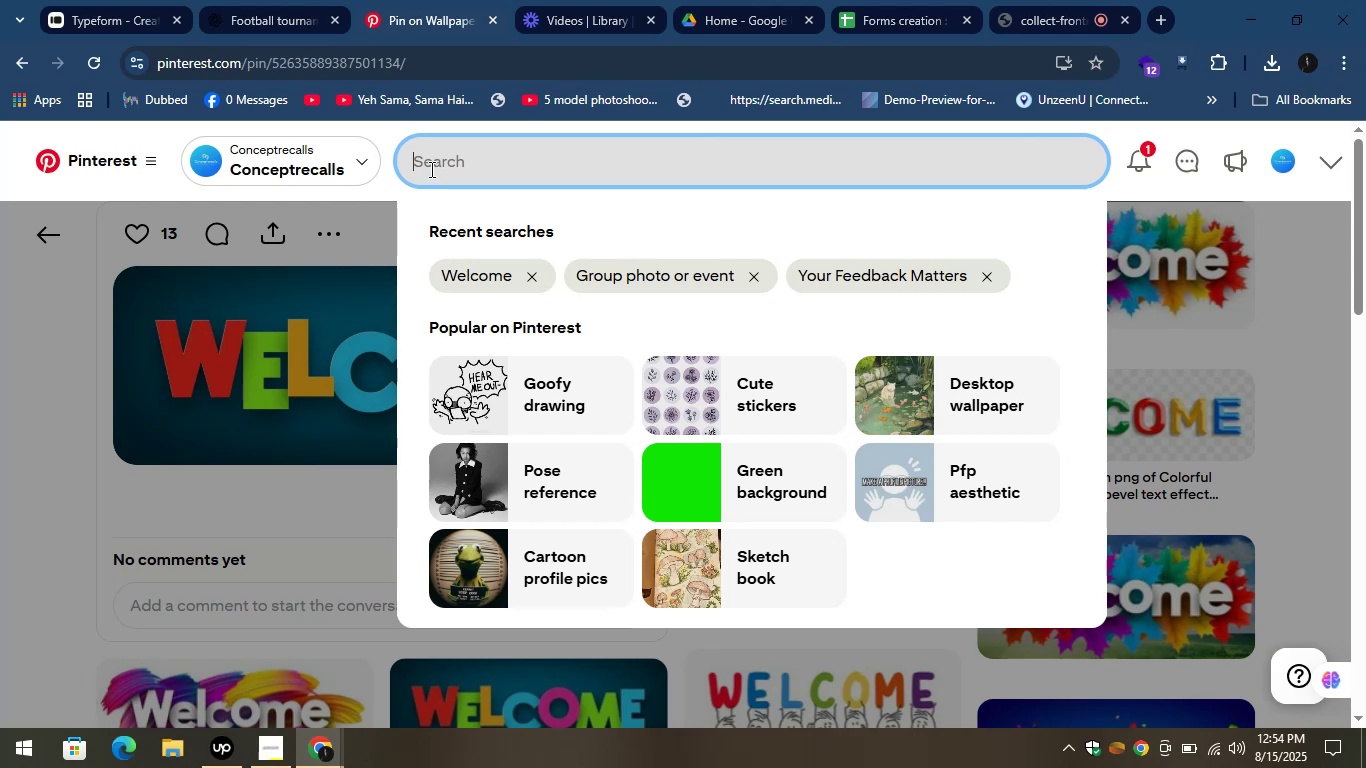 
key(Control+V)
 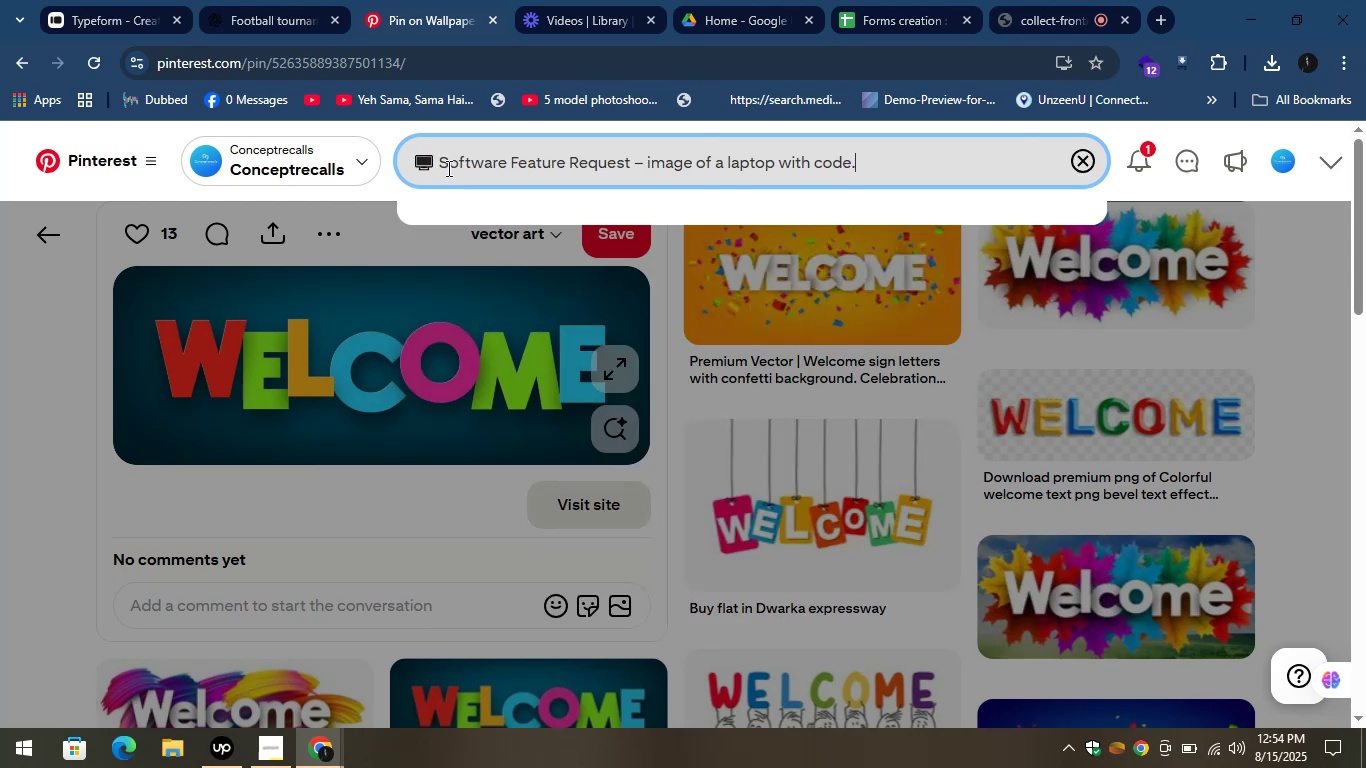 
key(Enter)
 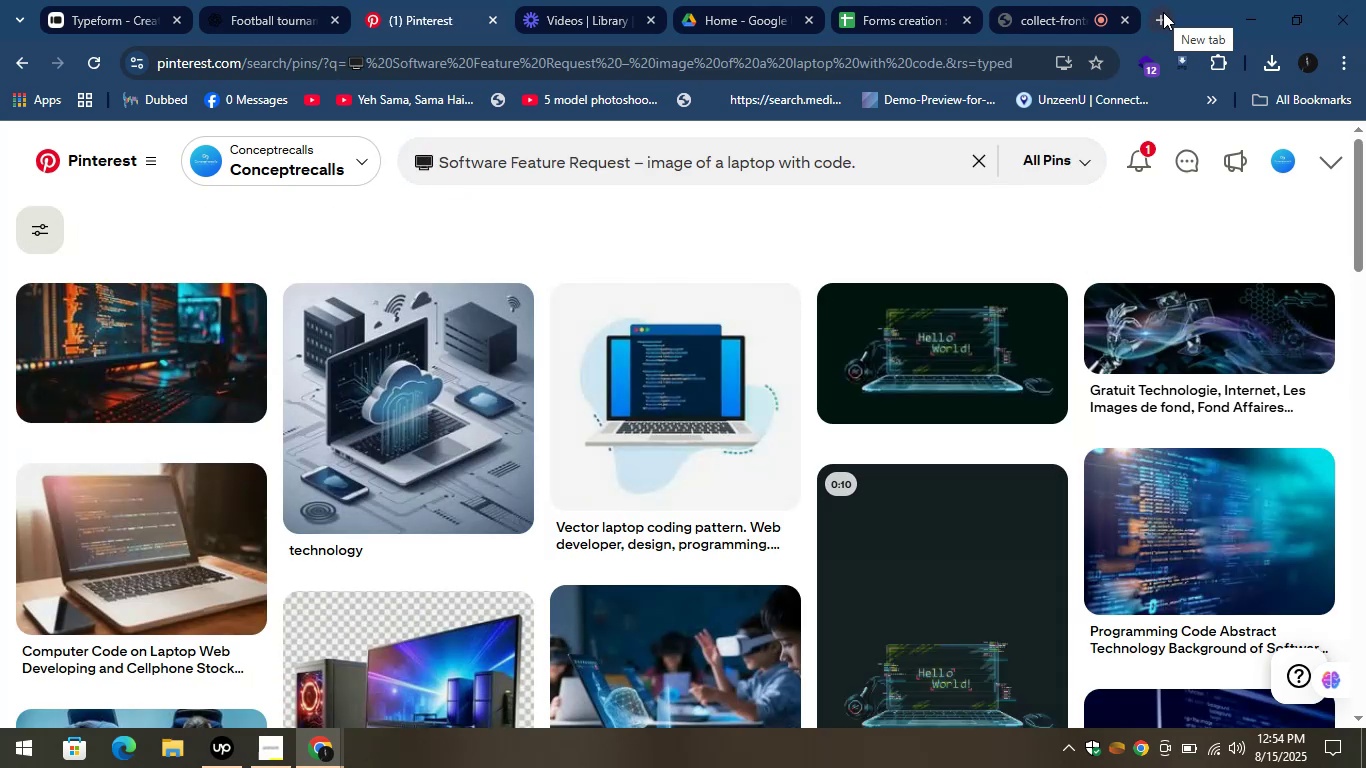 
wait(10.5)
 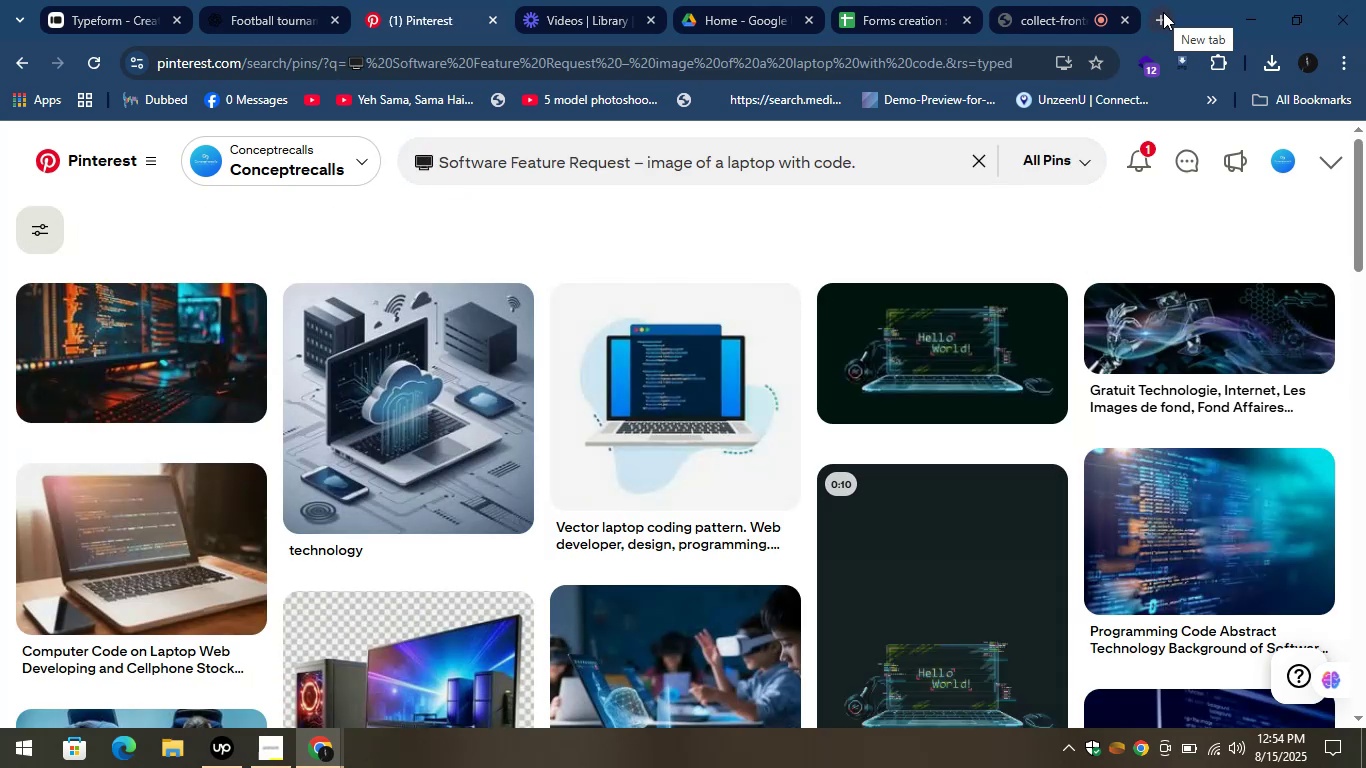 
left_click([114, 336])
 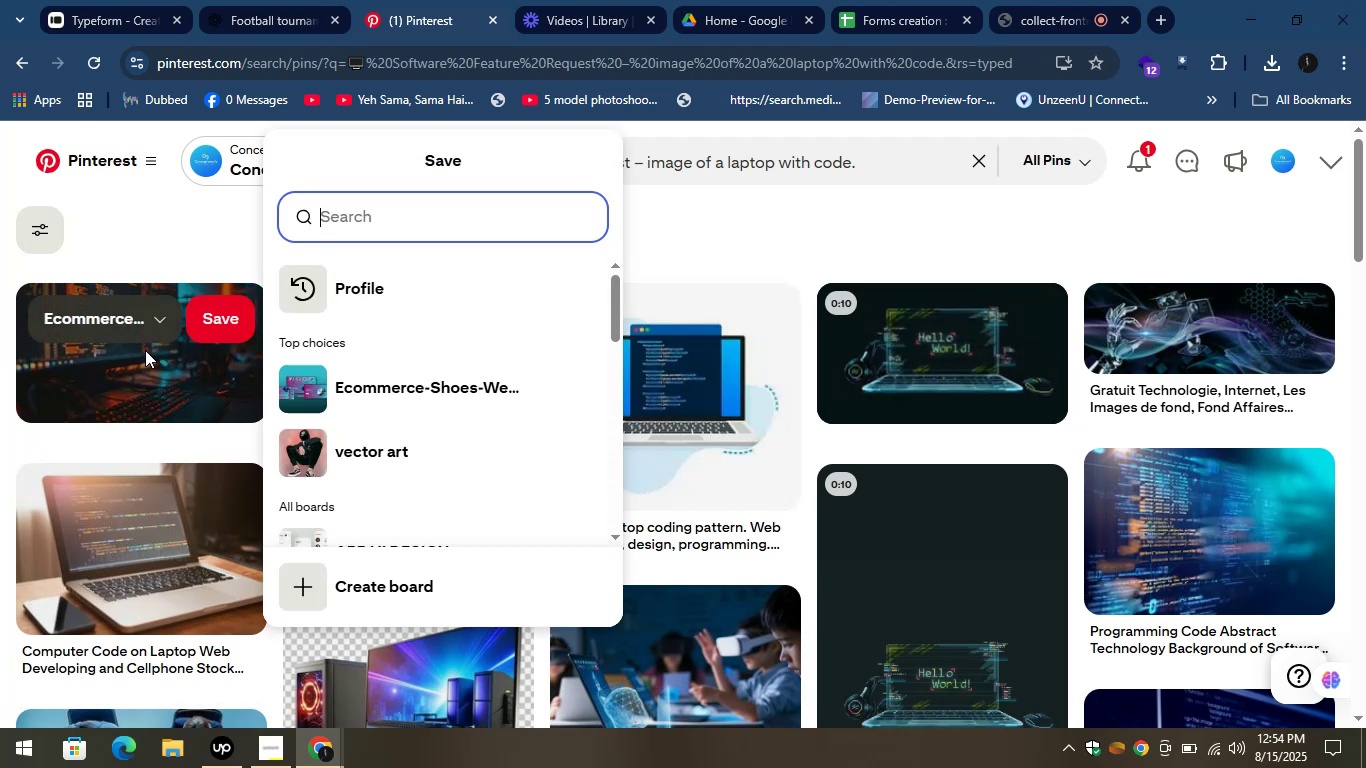 
left_click([146, 350])
 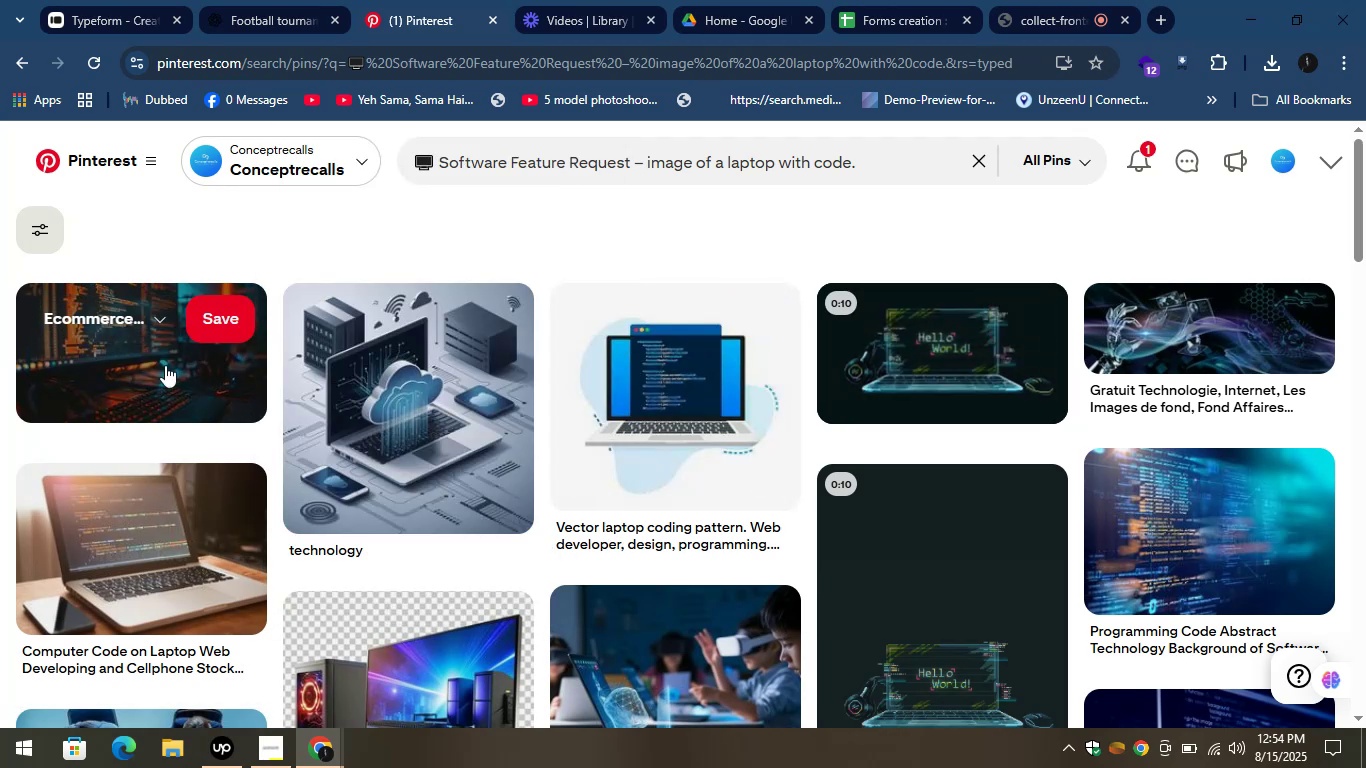 
mouse_move([191, 373])
 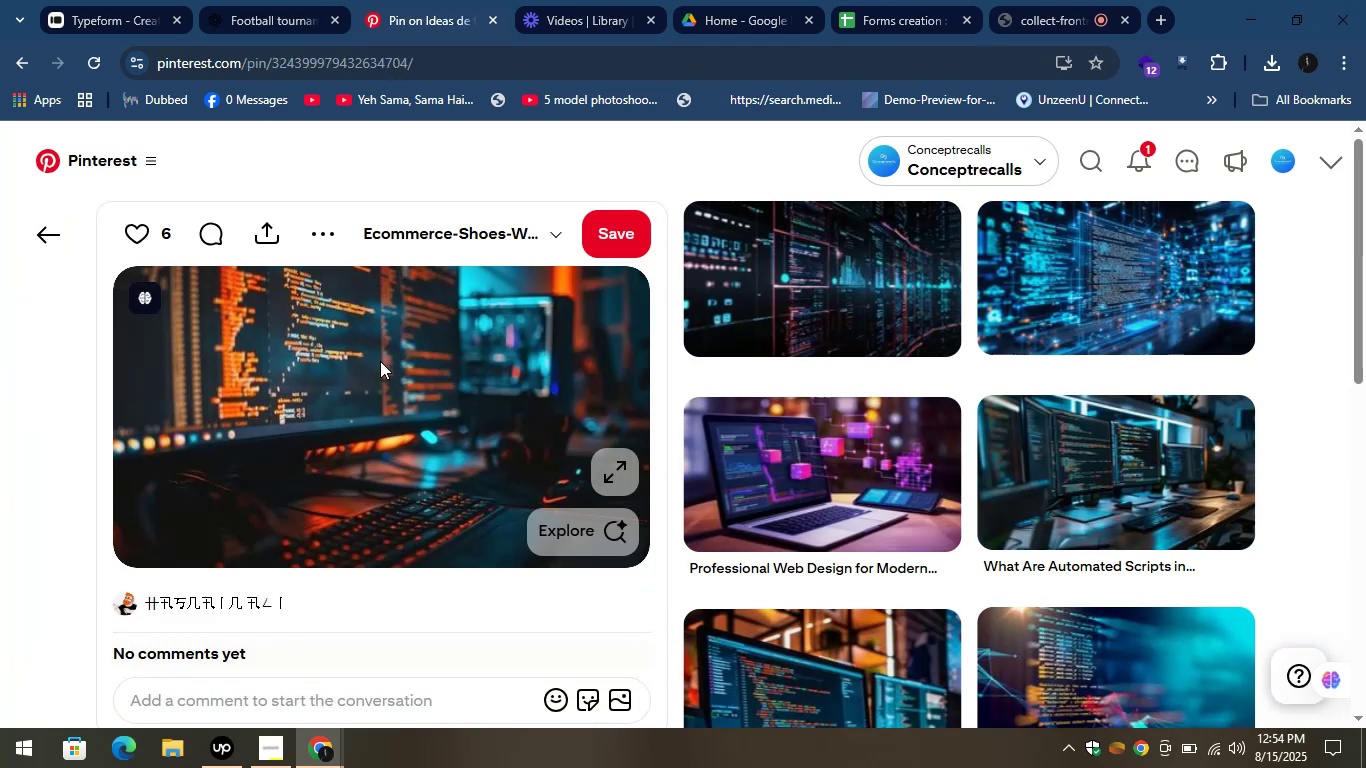 
right_click([379, 361])
 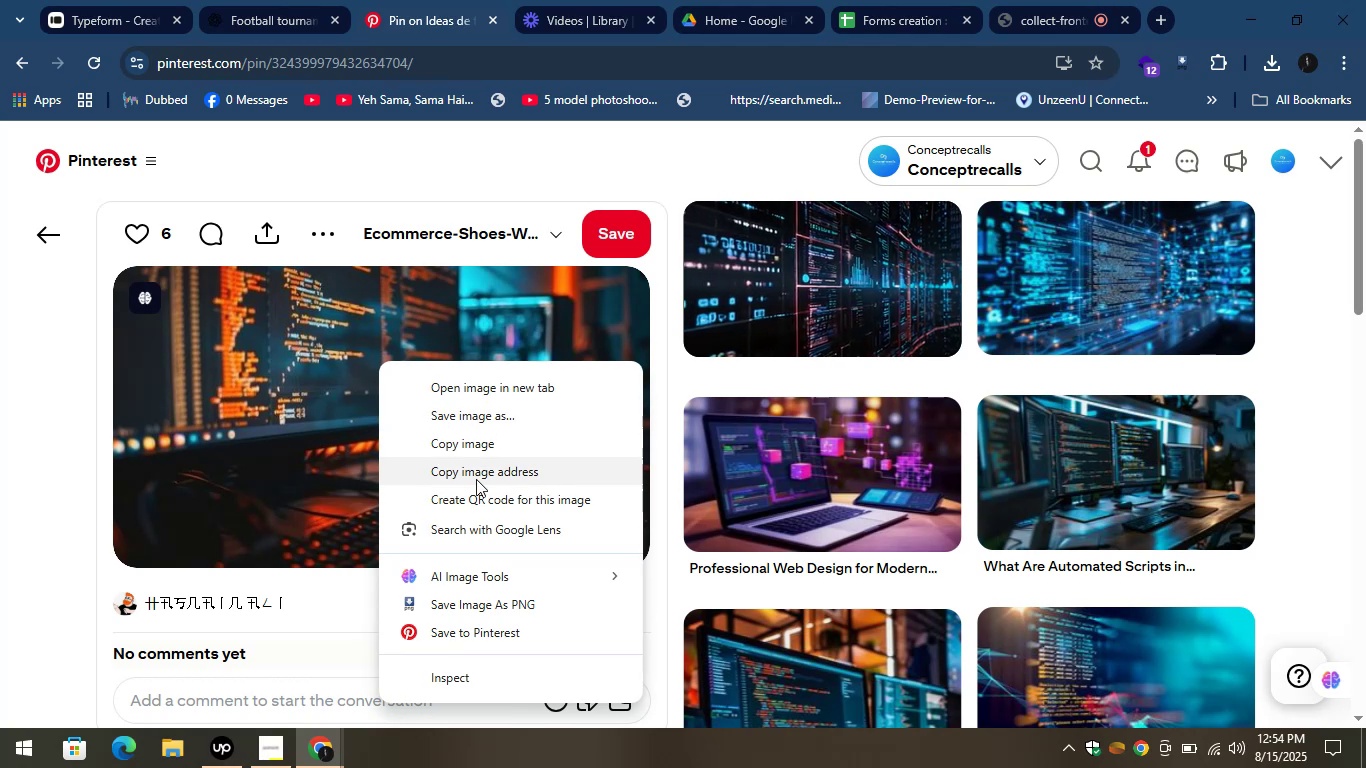 
left_click([481, 601])
 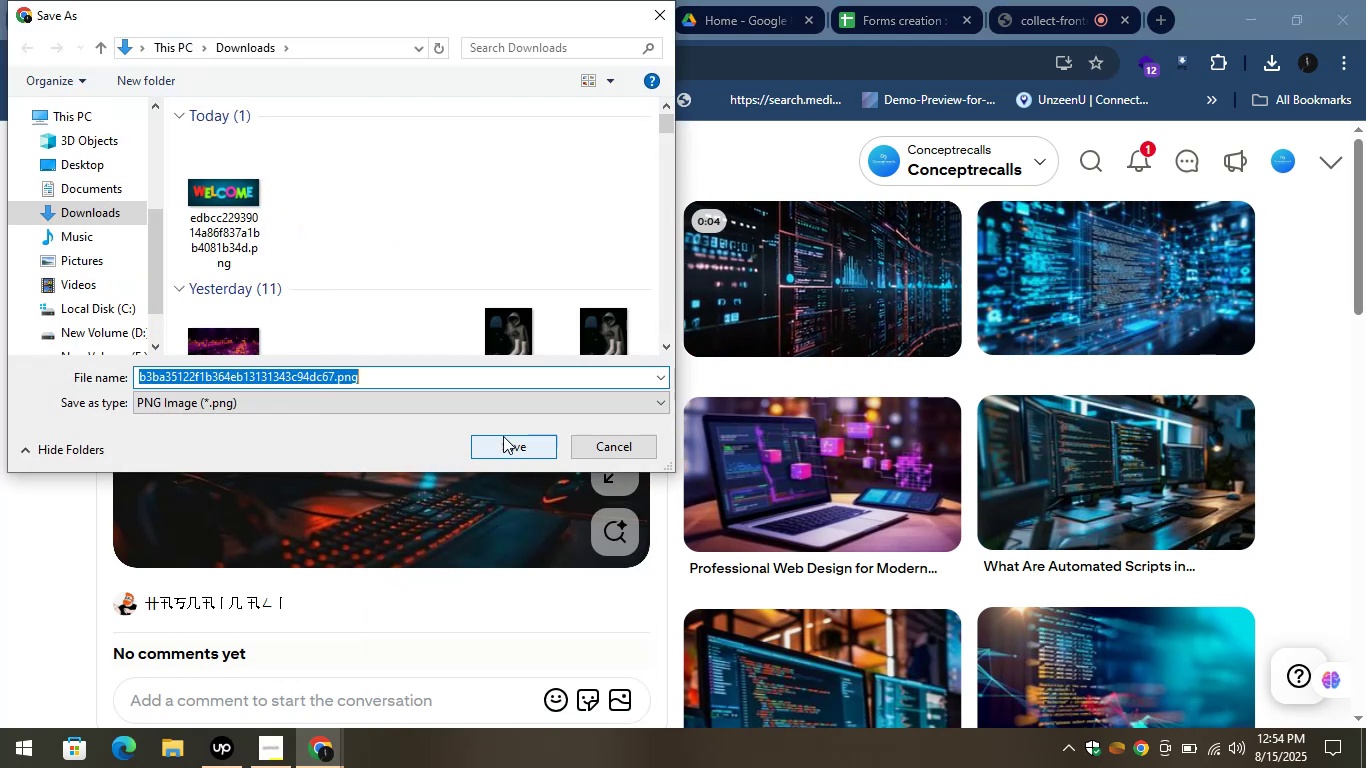 
left_click([526, 449])
 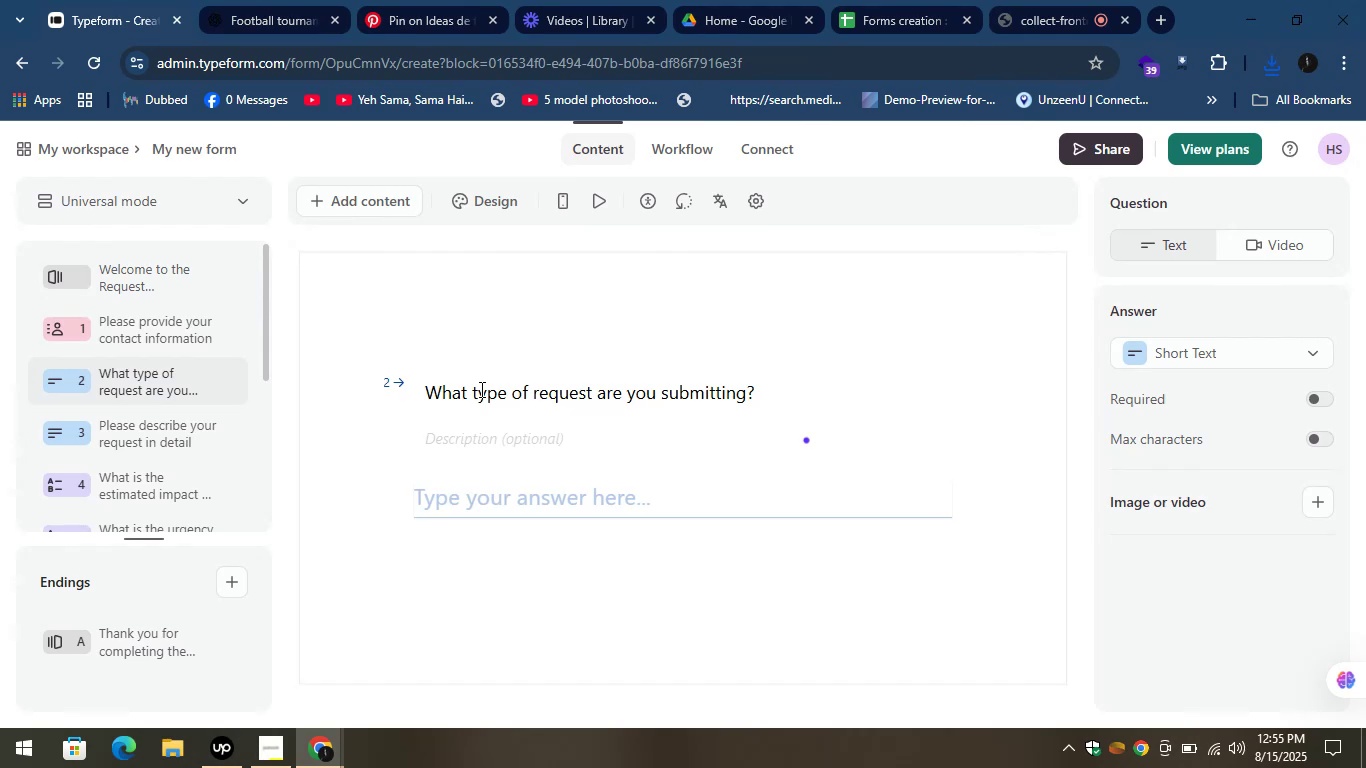 
wait(5.64)
 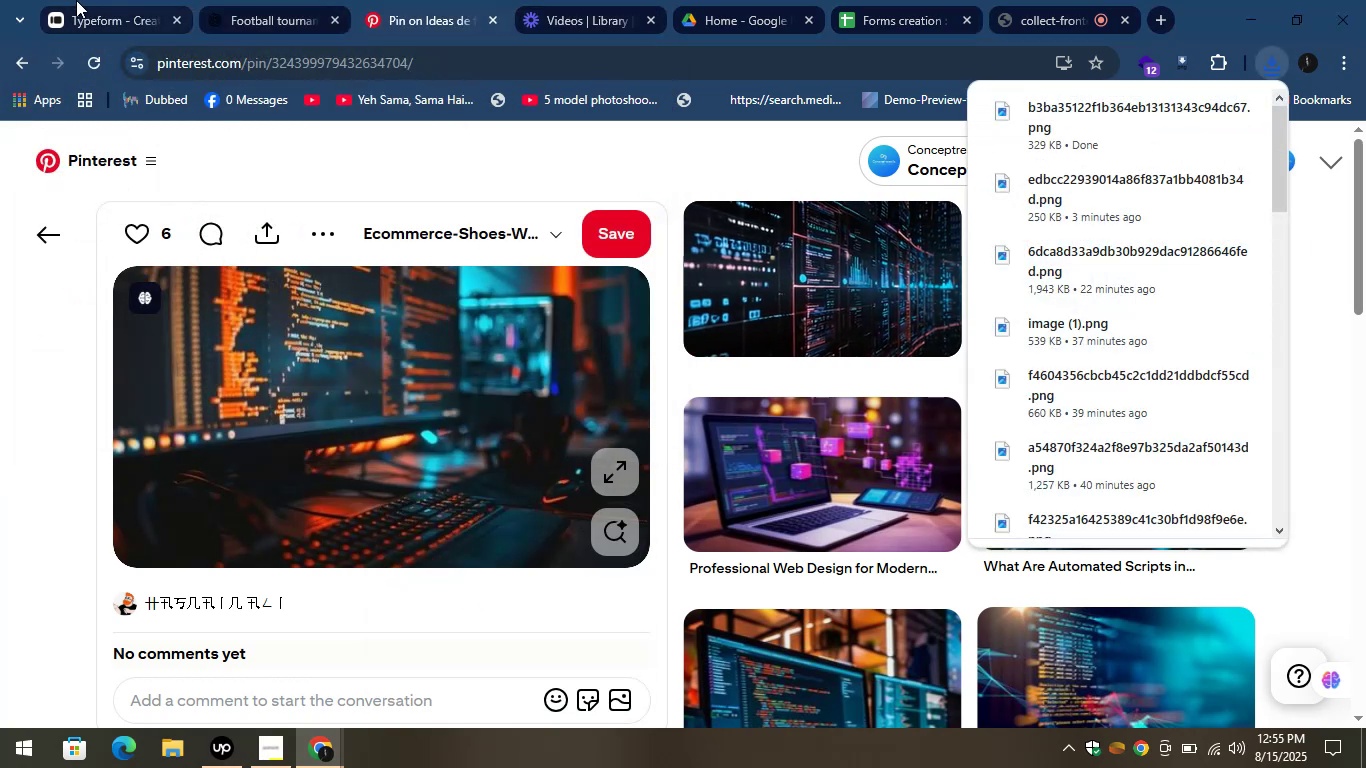 
left_click([275, 0])
 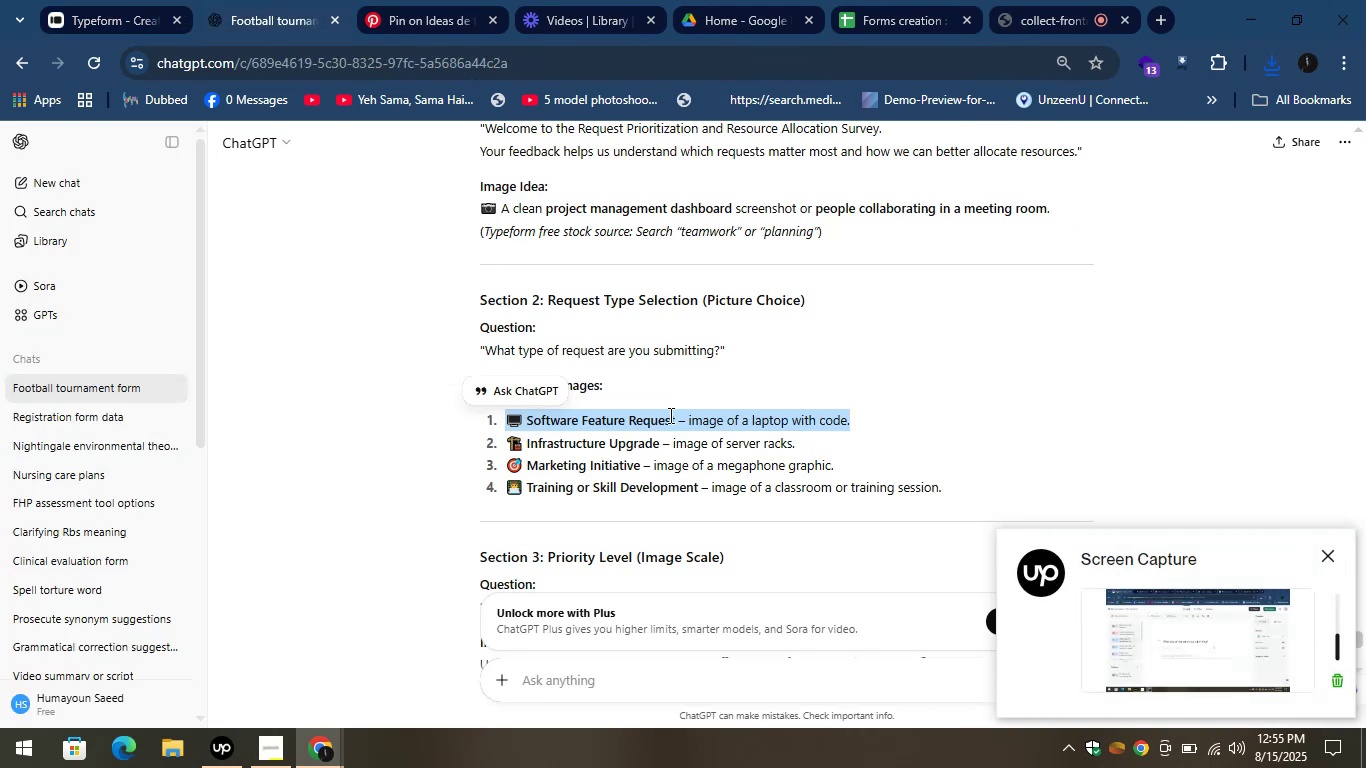 
left_click([687, 382])
 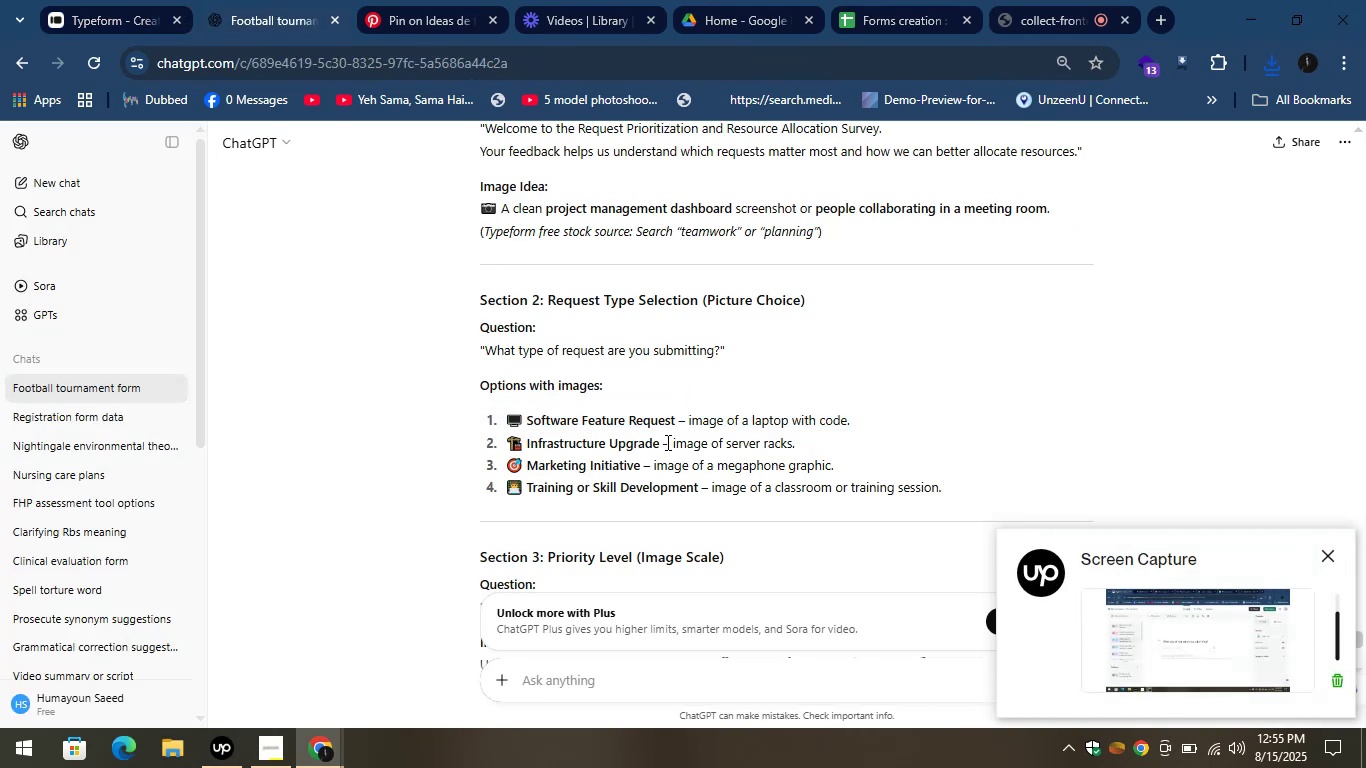 
left_click_drag(start_coordinate=[654, 440], to_coordinate=[641, 443])
 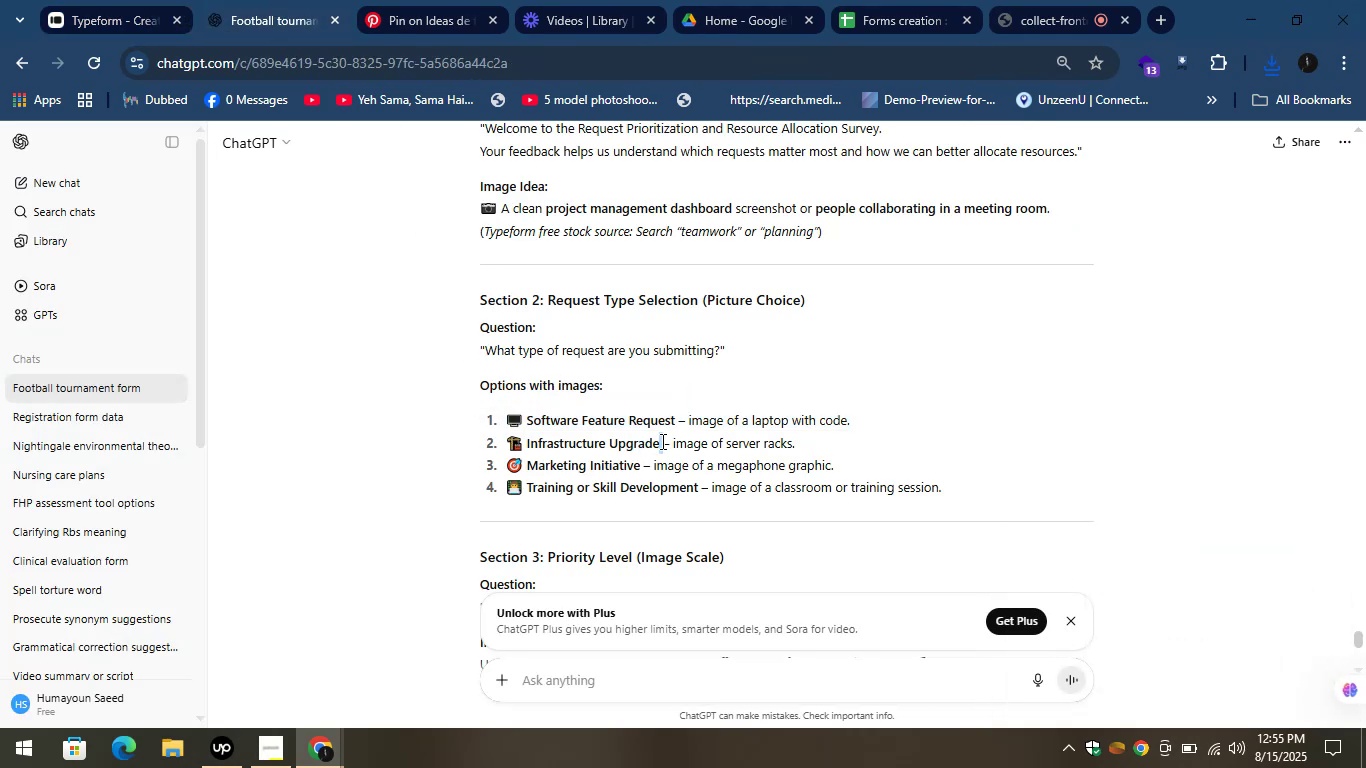 
left_click([661, 443])
 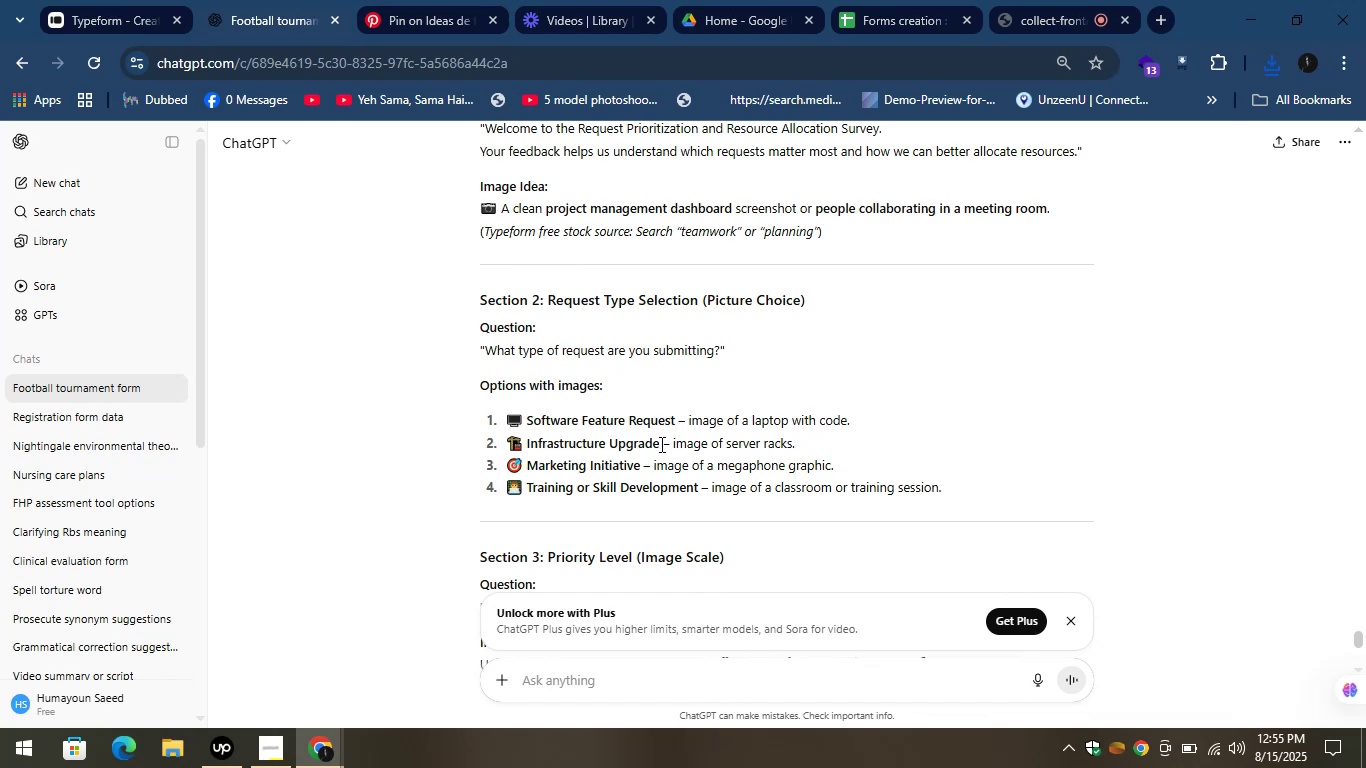 
left_click_drag(start_coordinate=[660, 443], to_coordinate=[509, 436])
 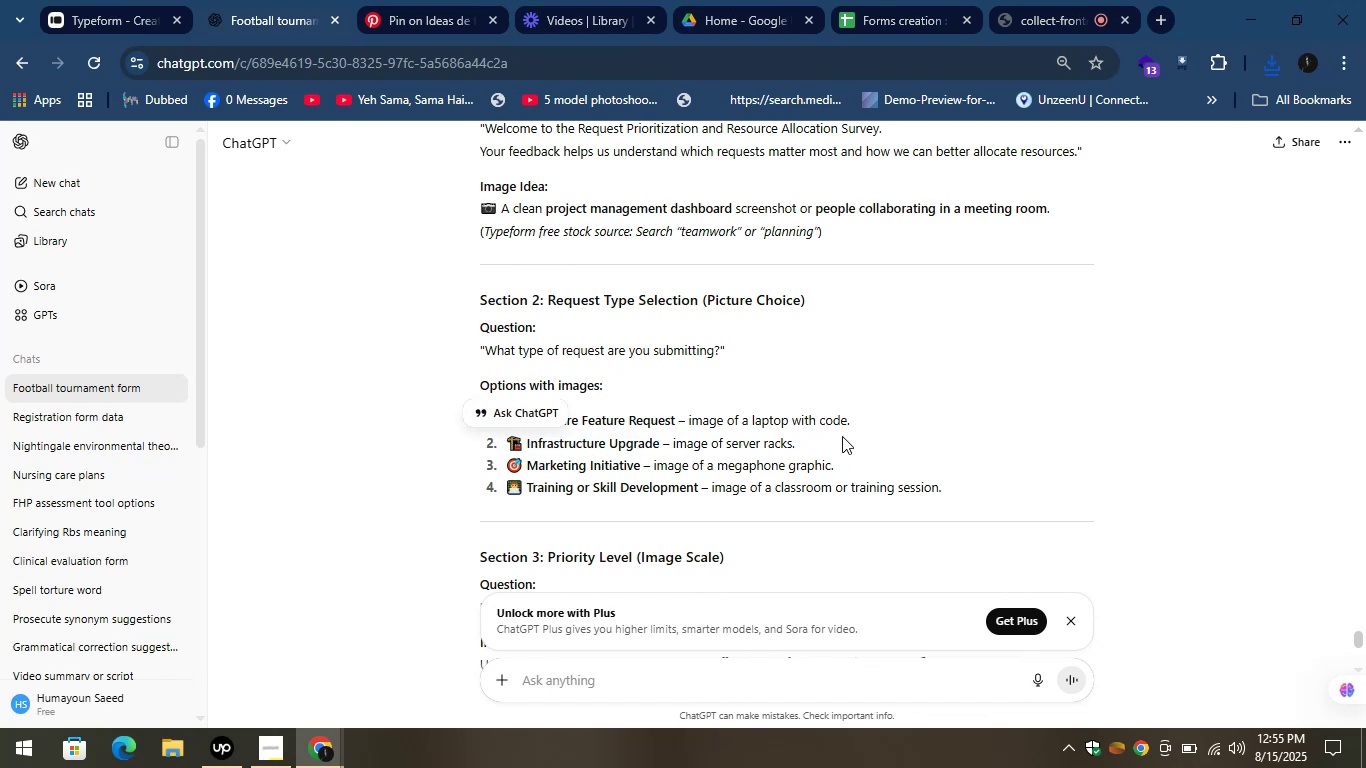 
left_click_drag(start_coordinate=[814, 440], to_coordinate=[509, 448])
 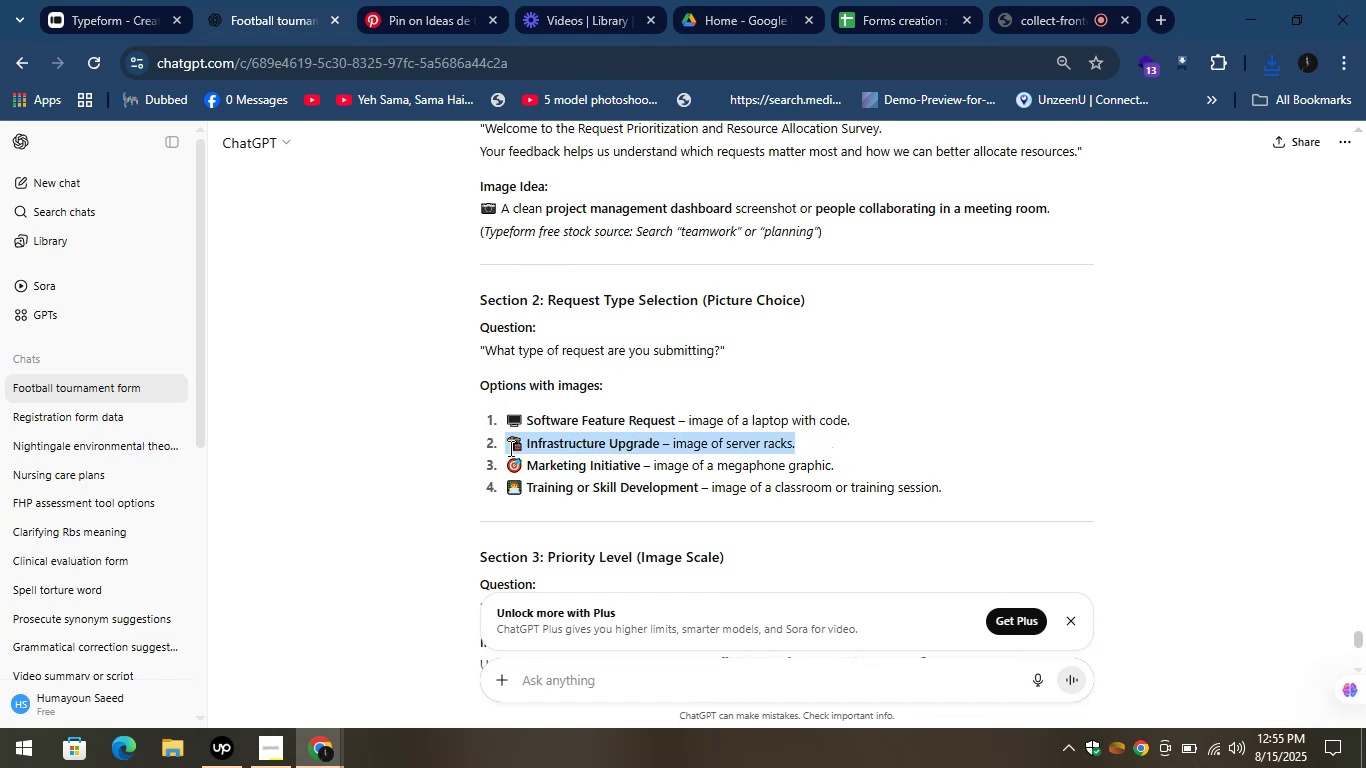 
key(Control+C)
 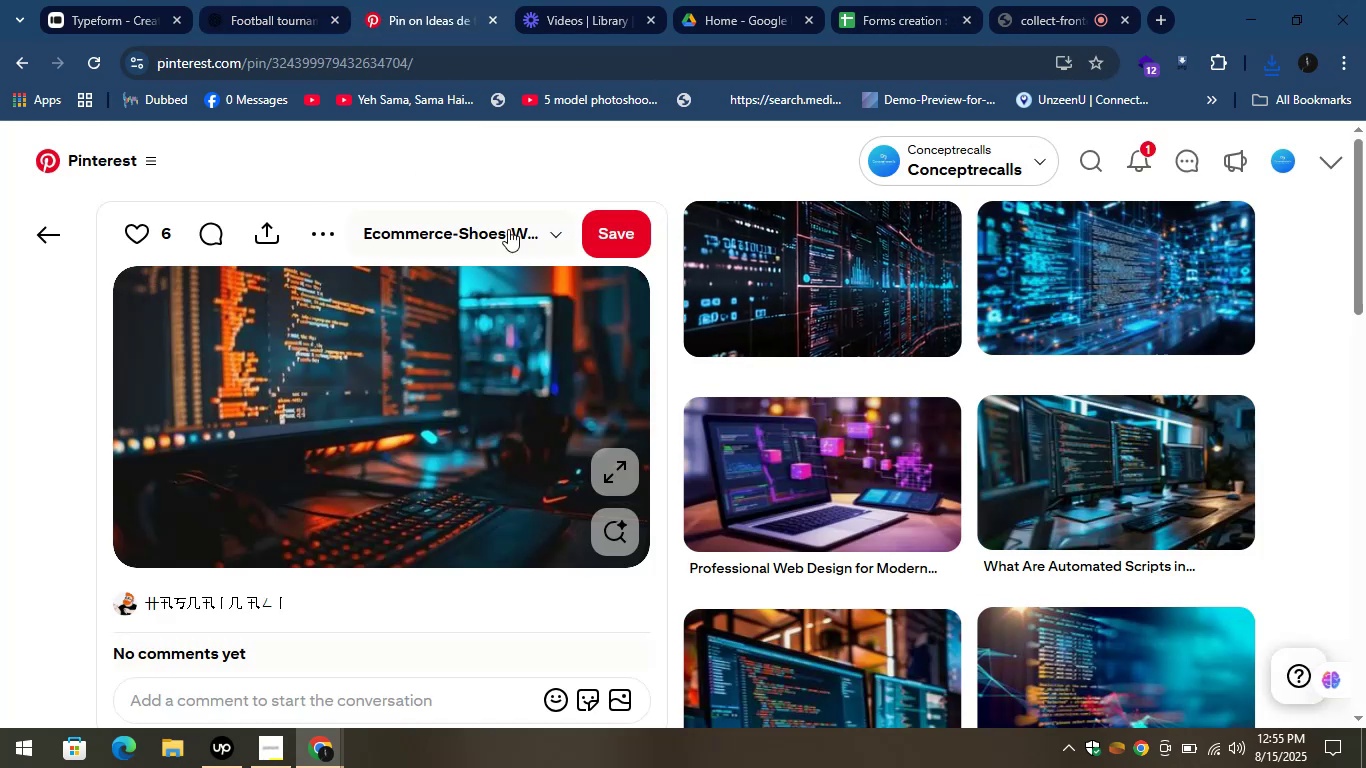 
left_click([1106, 160])
 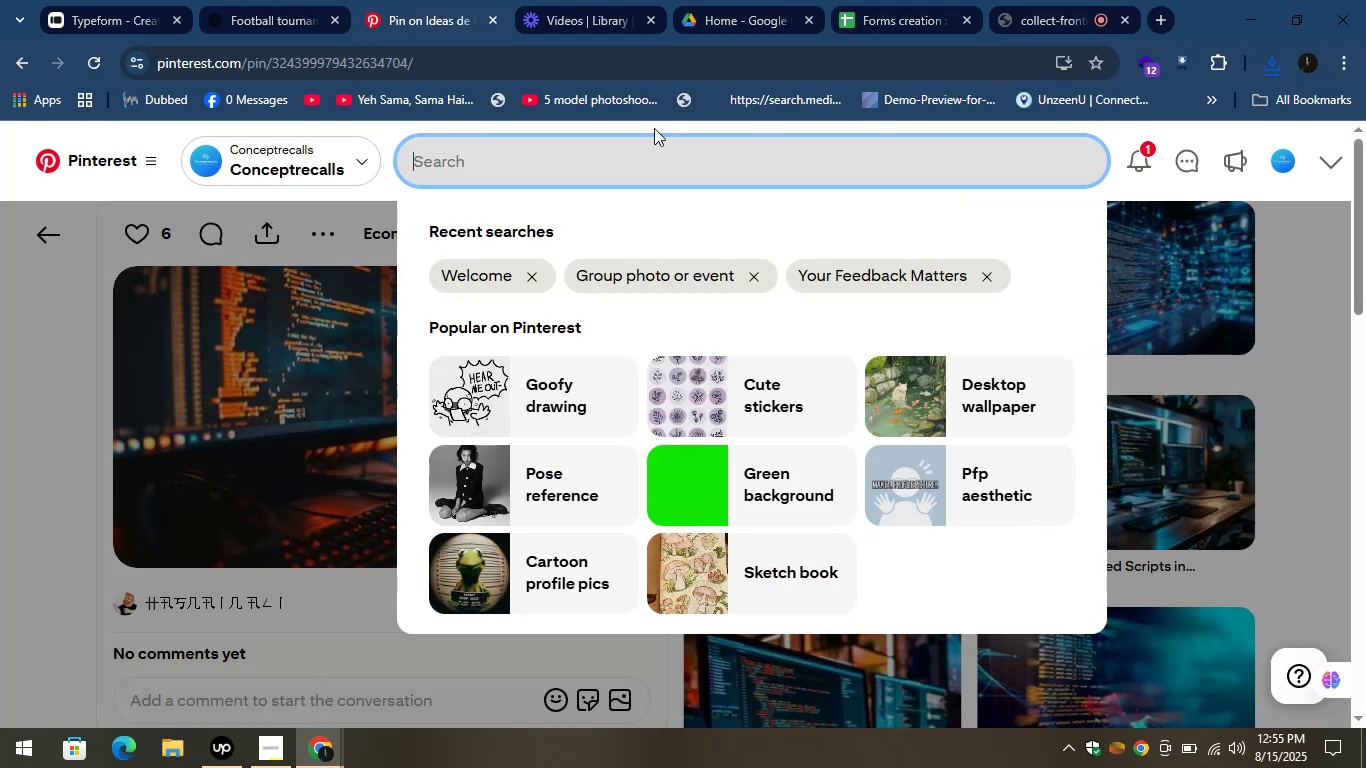 
key(Control+V)
 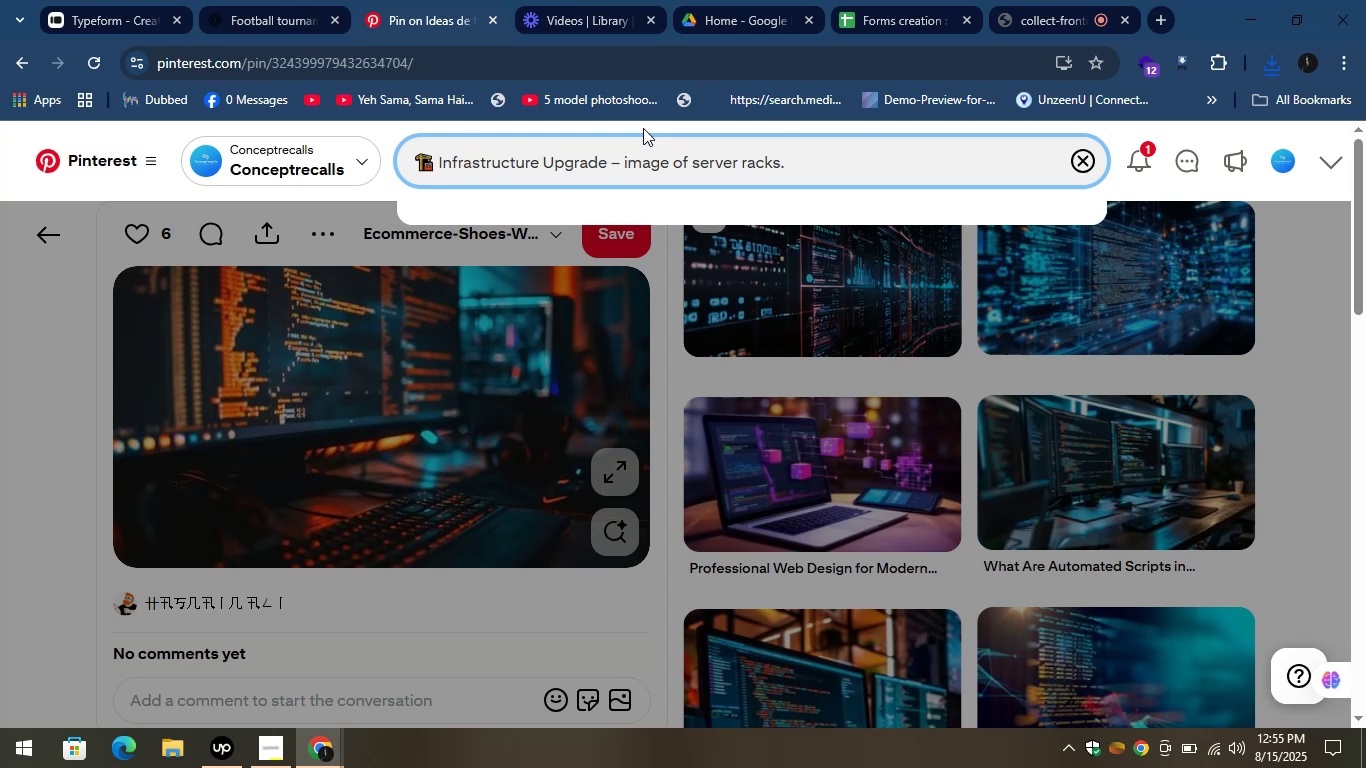 
key(Enter)
 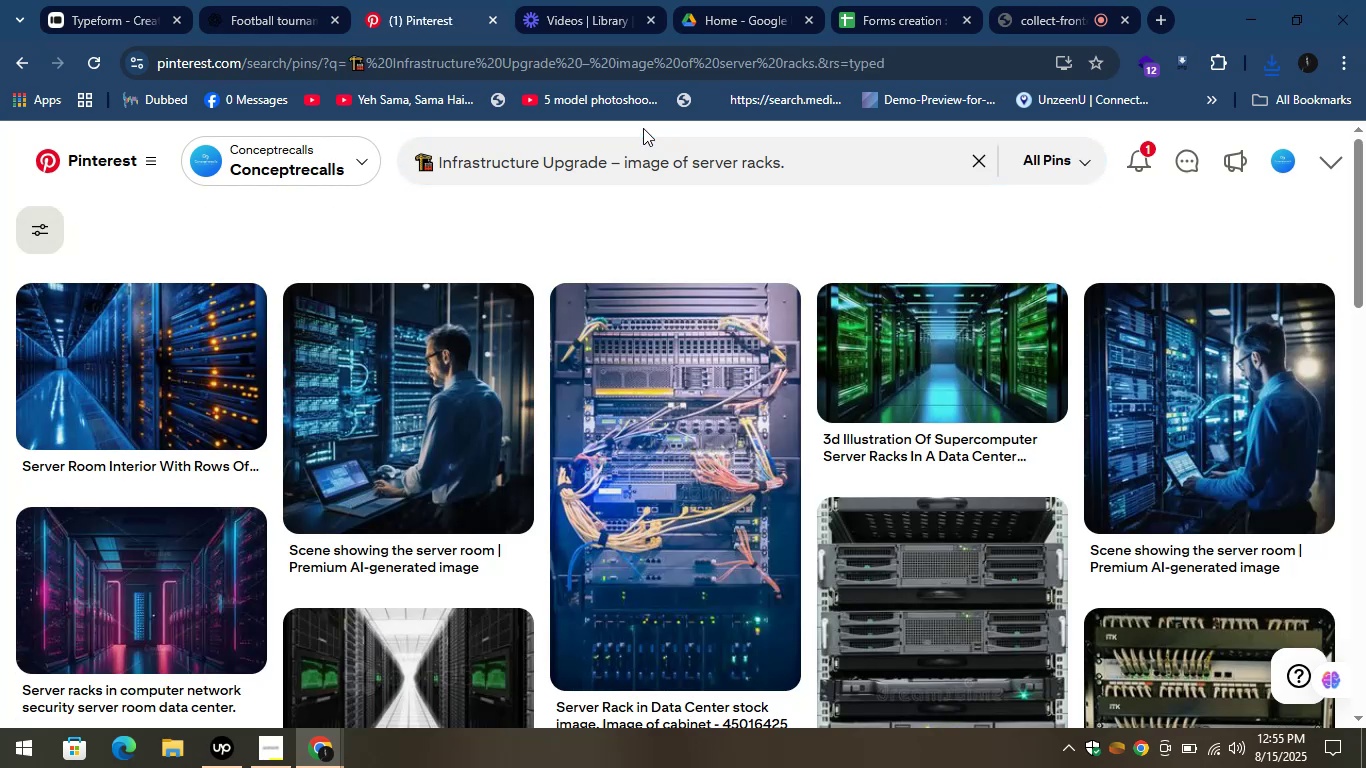 
wait(9.67)
 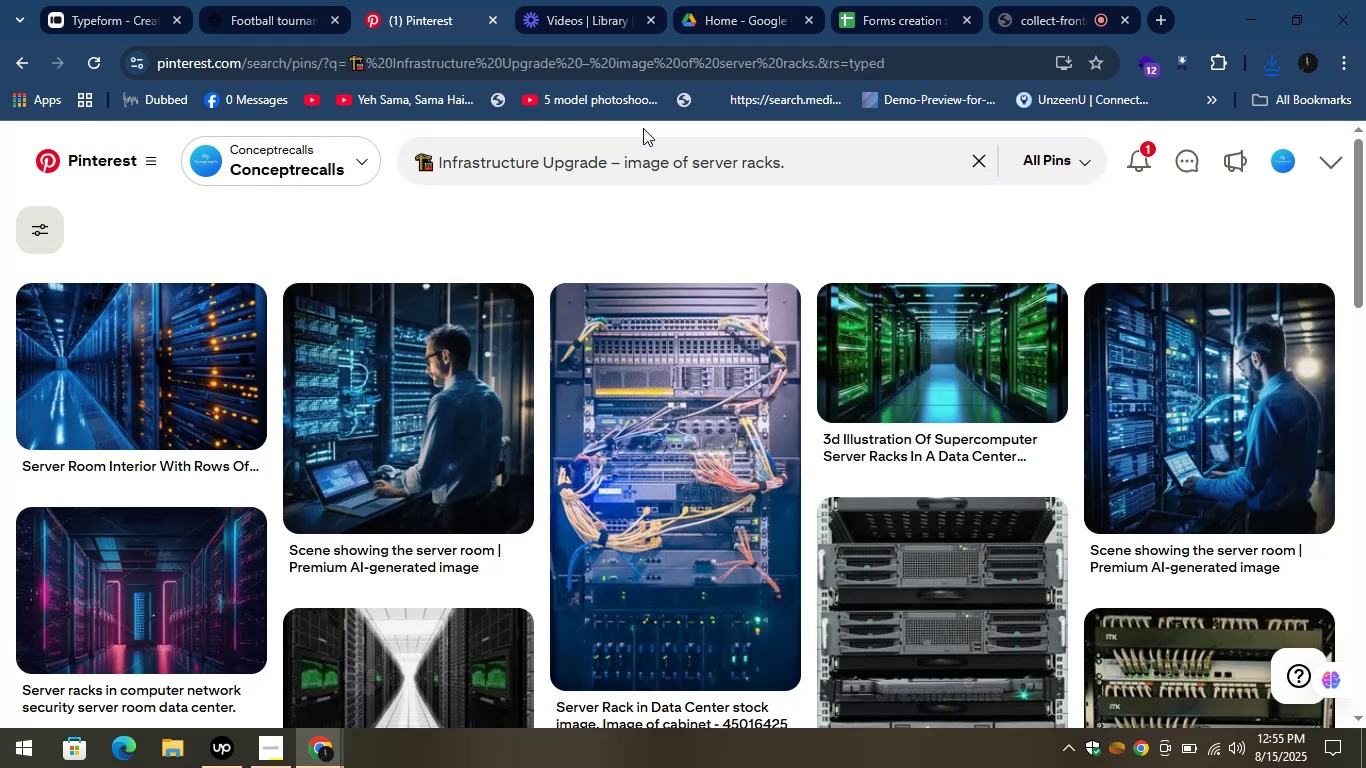 
left_click([198, 380])
 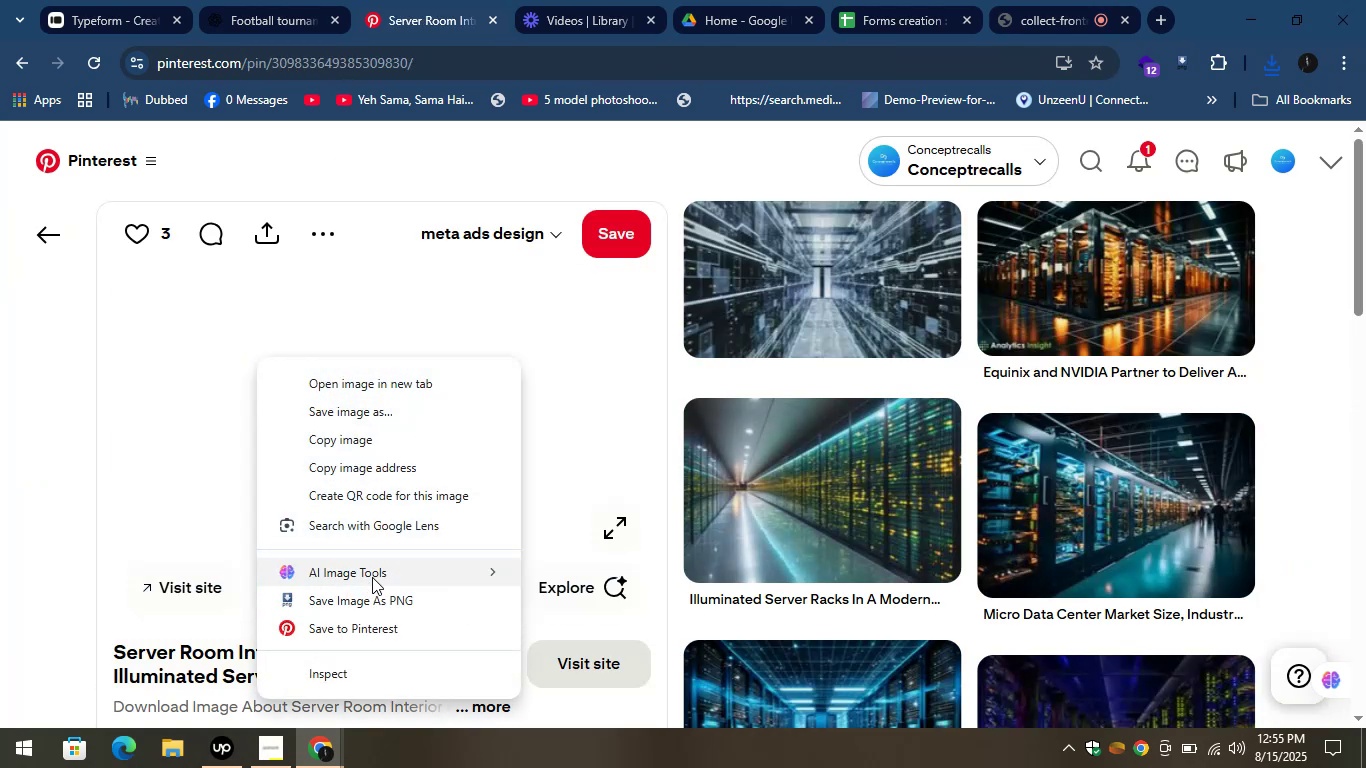 
wait(5.96)
 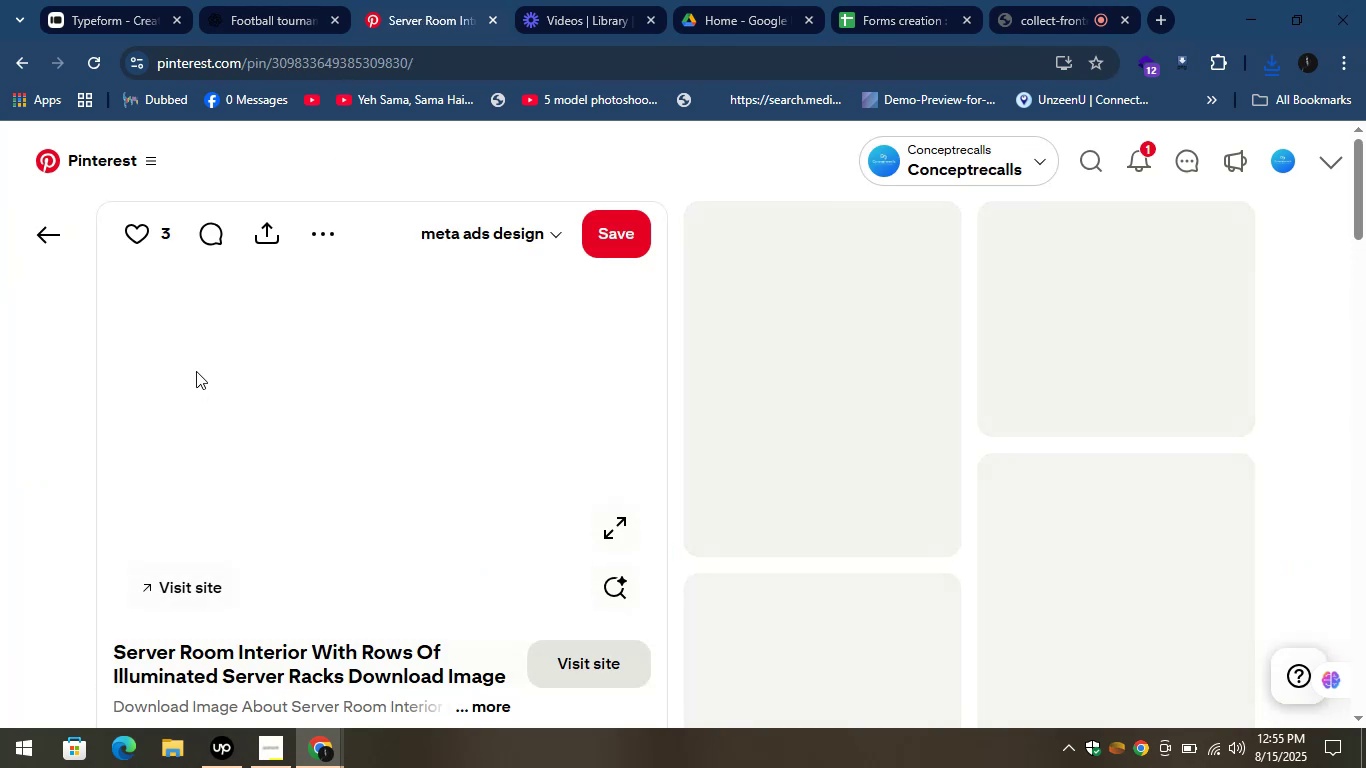 
left_click([381, 597])
 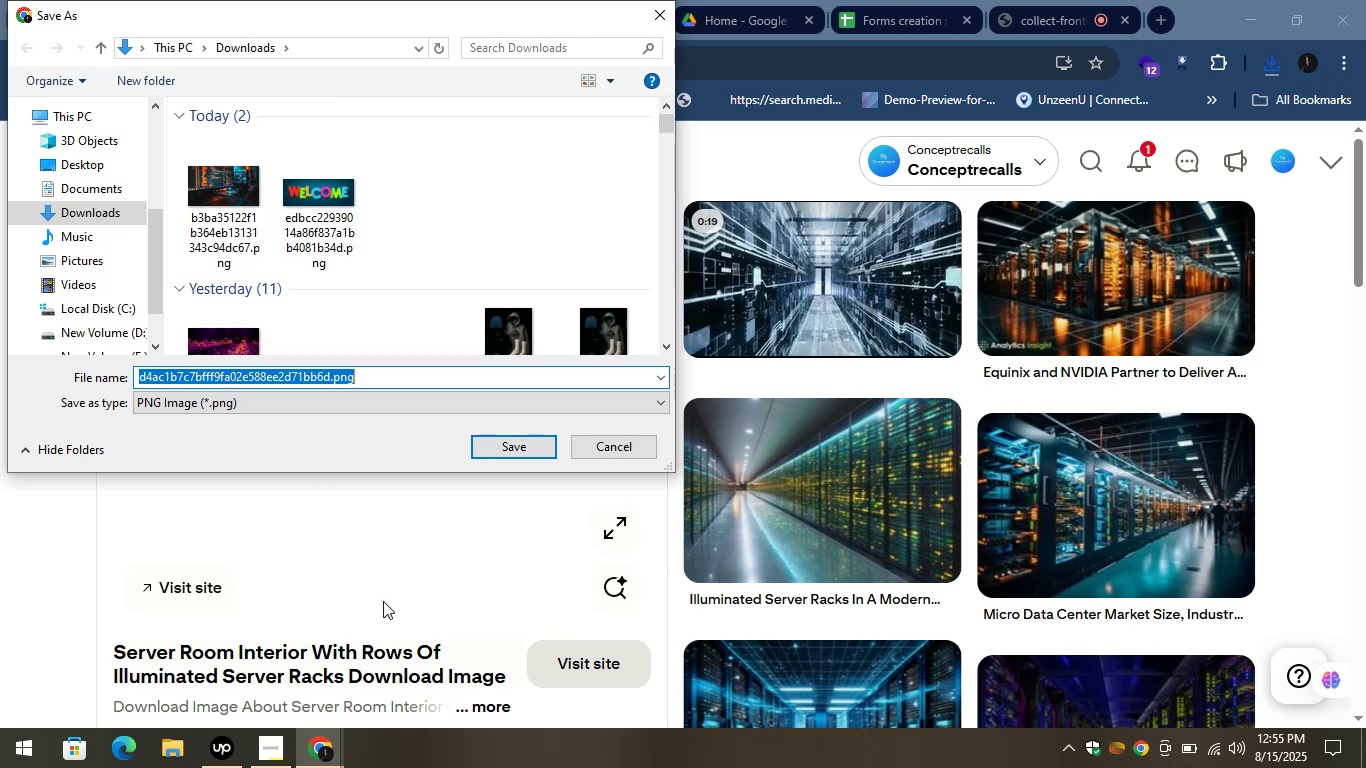 
wait(13.52)
 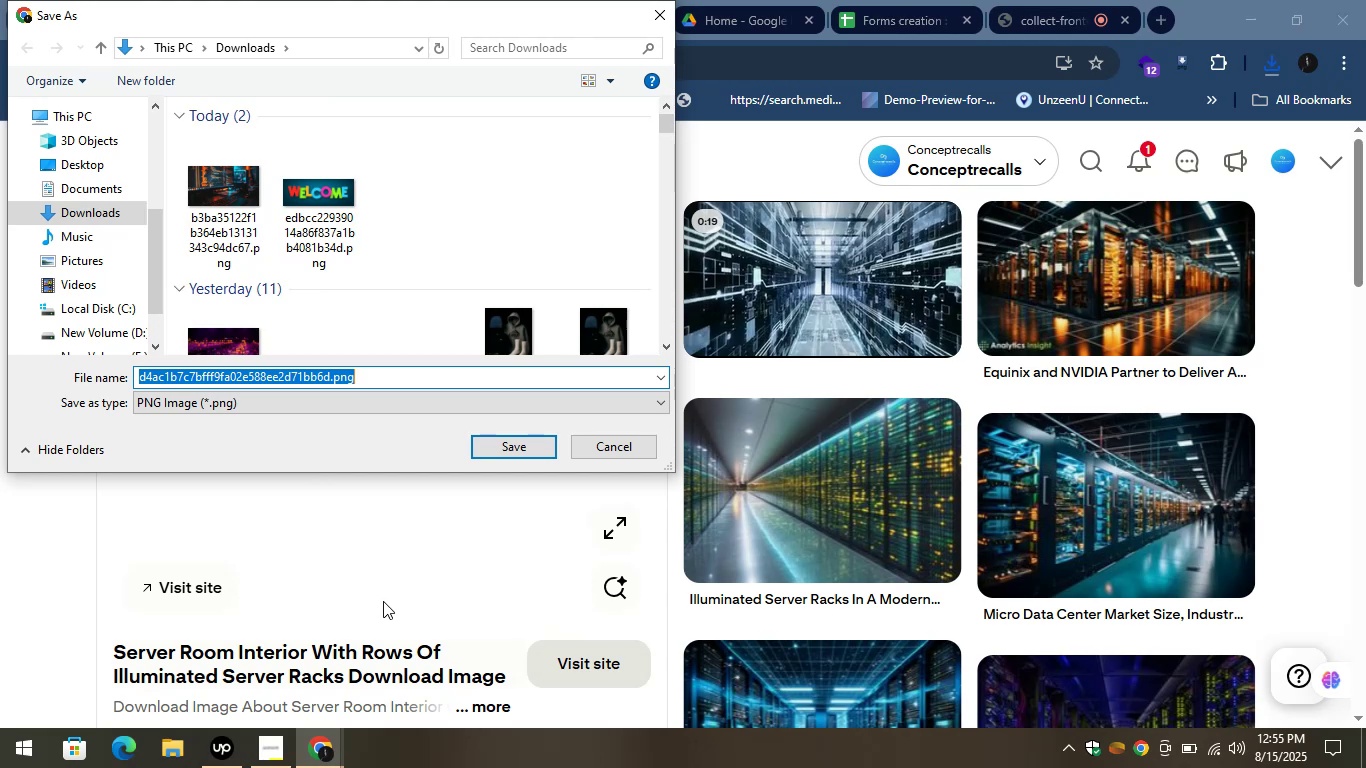 
left_click_drag(start_coordinate=[525, 445], to_coordinate=[518, 448])
 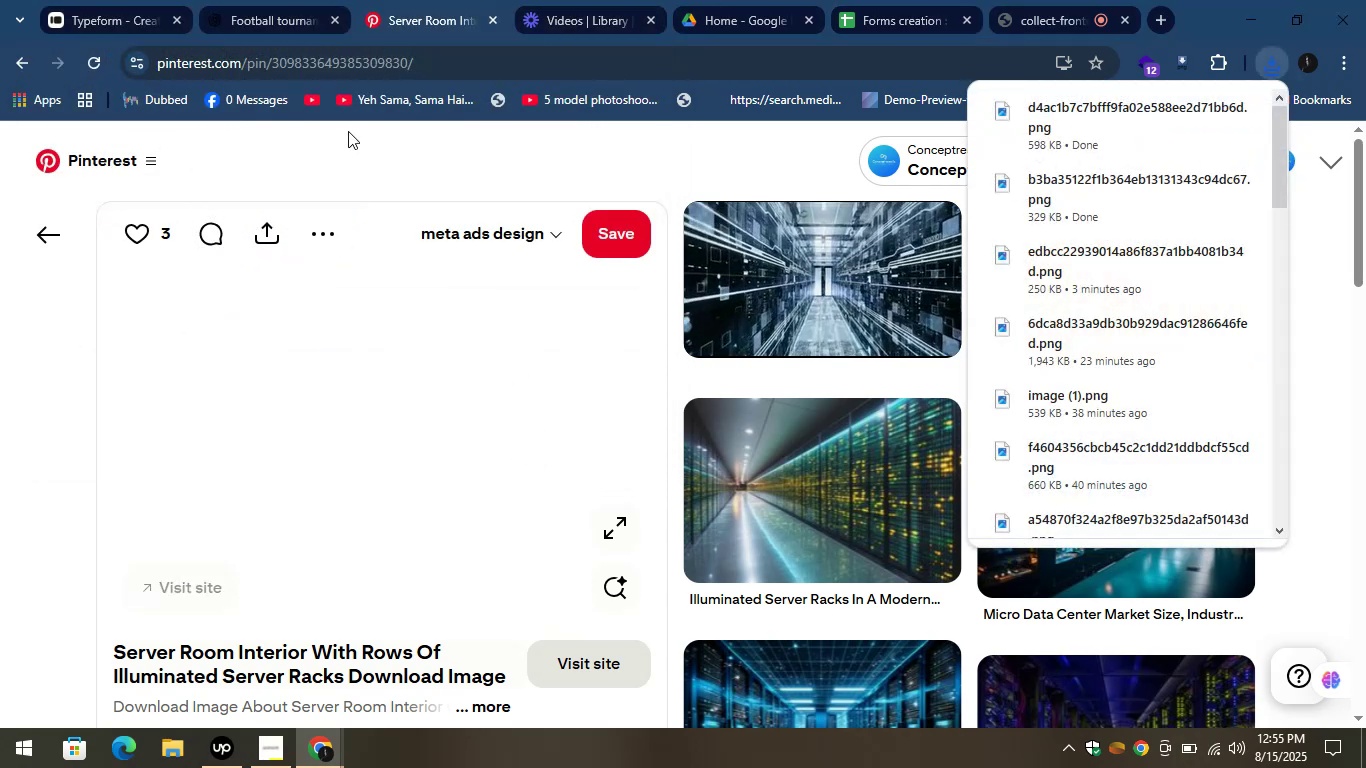 
mouse_move([182, 19])
 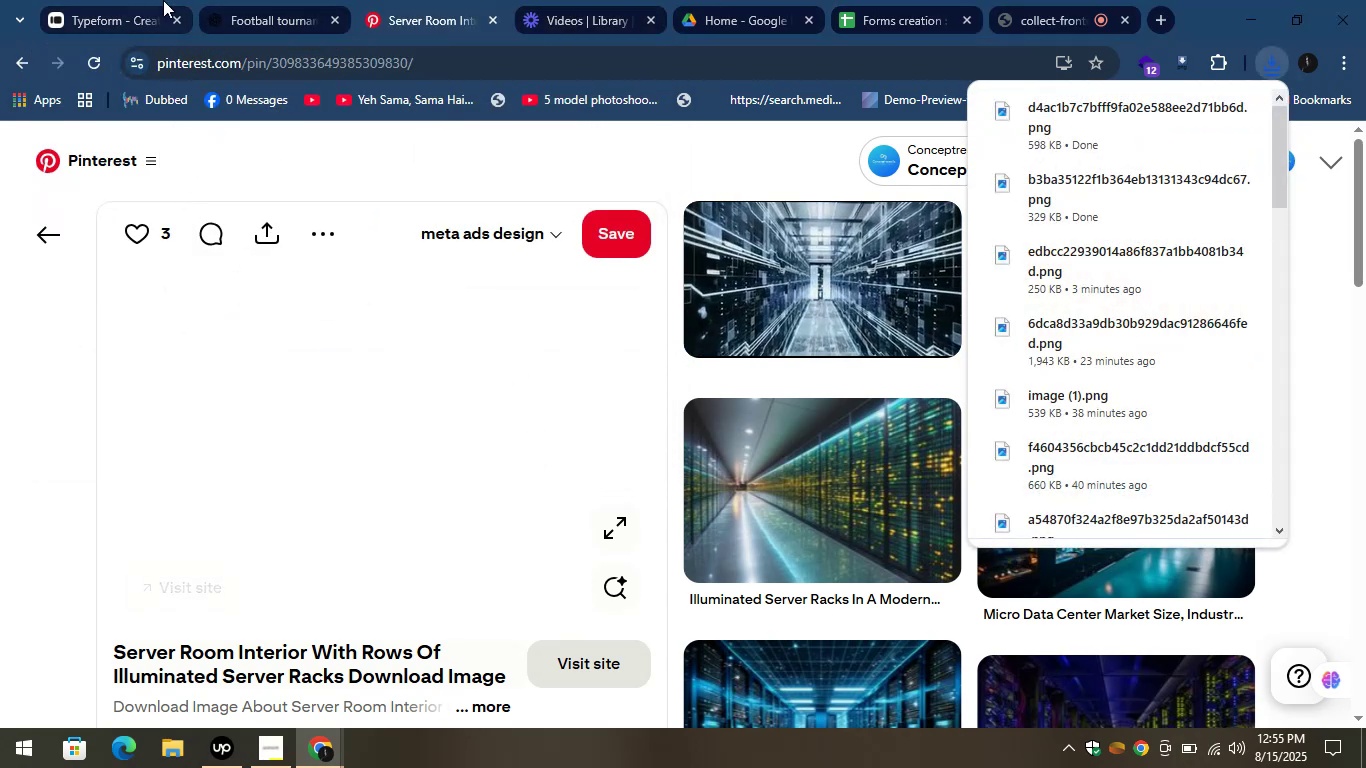 
left_click([263, 0])
 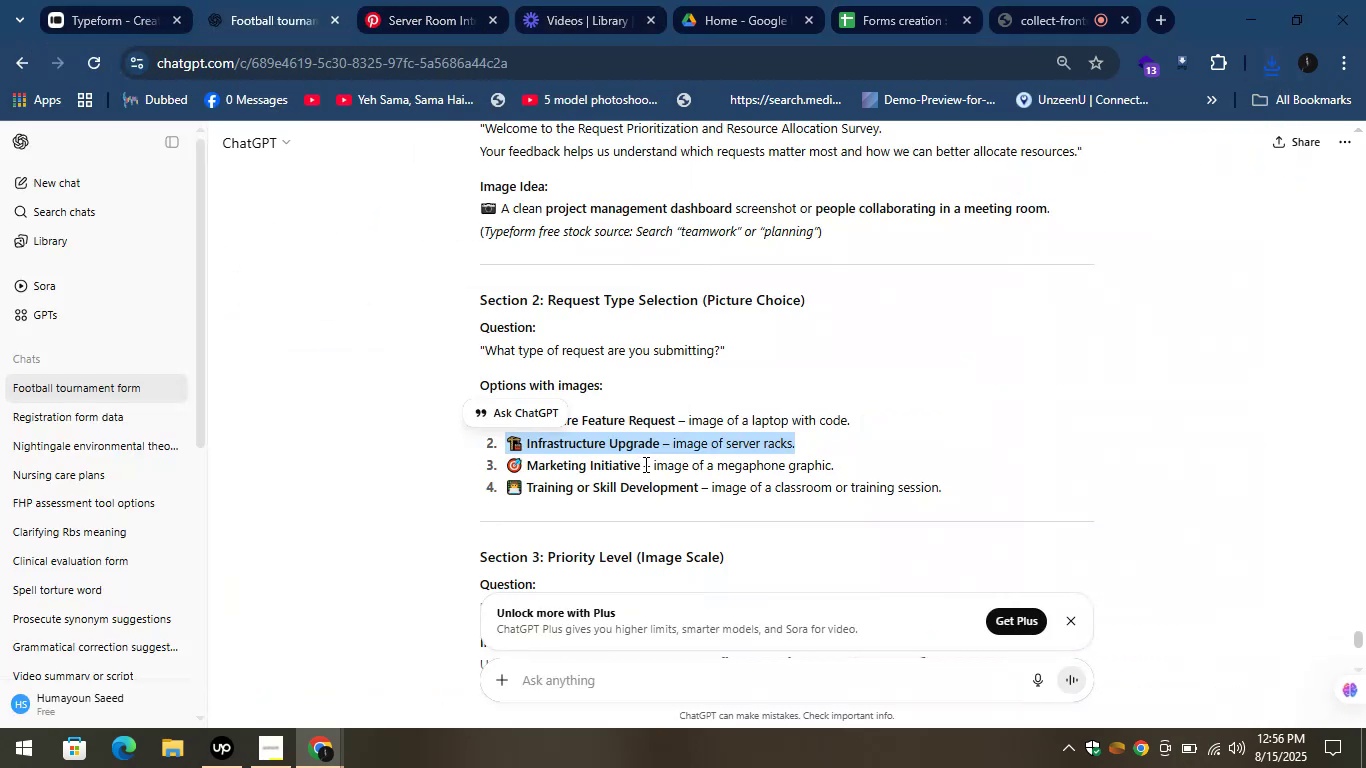 
left_click_drag(start_coordinate=[638, 465], to_coordinate=[511, 463])
 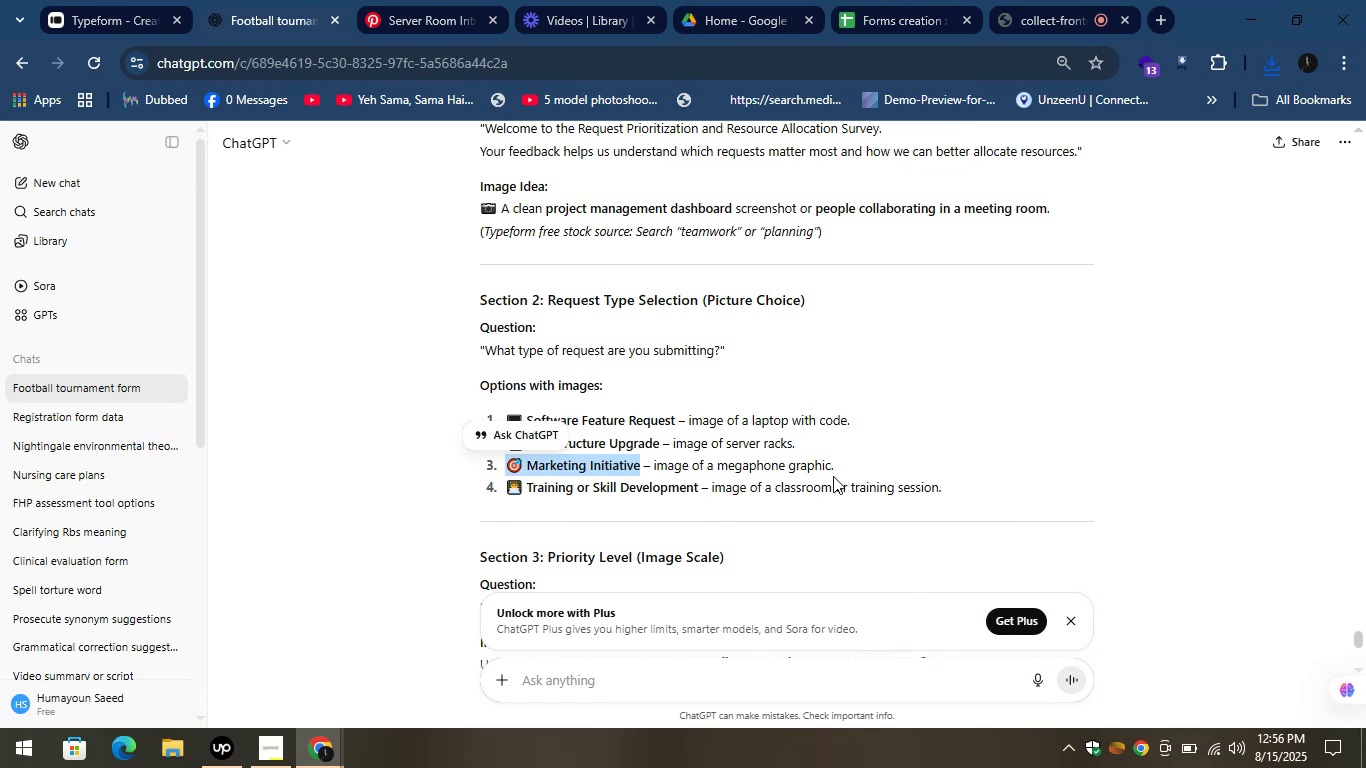 
left_click([843, 474])
 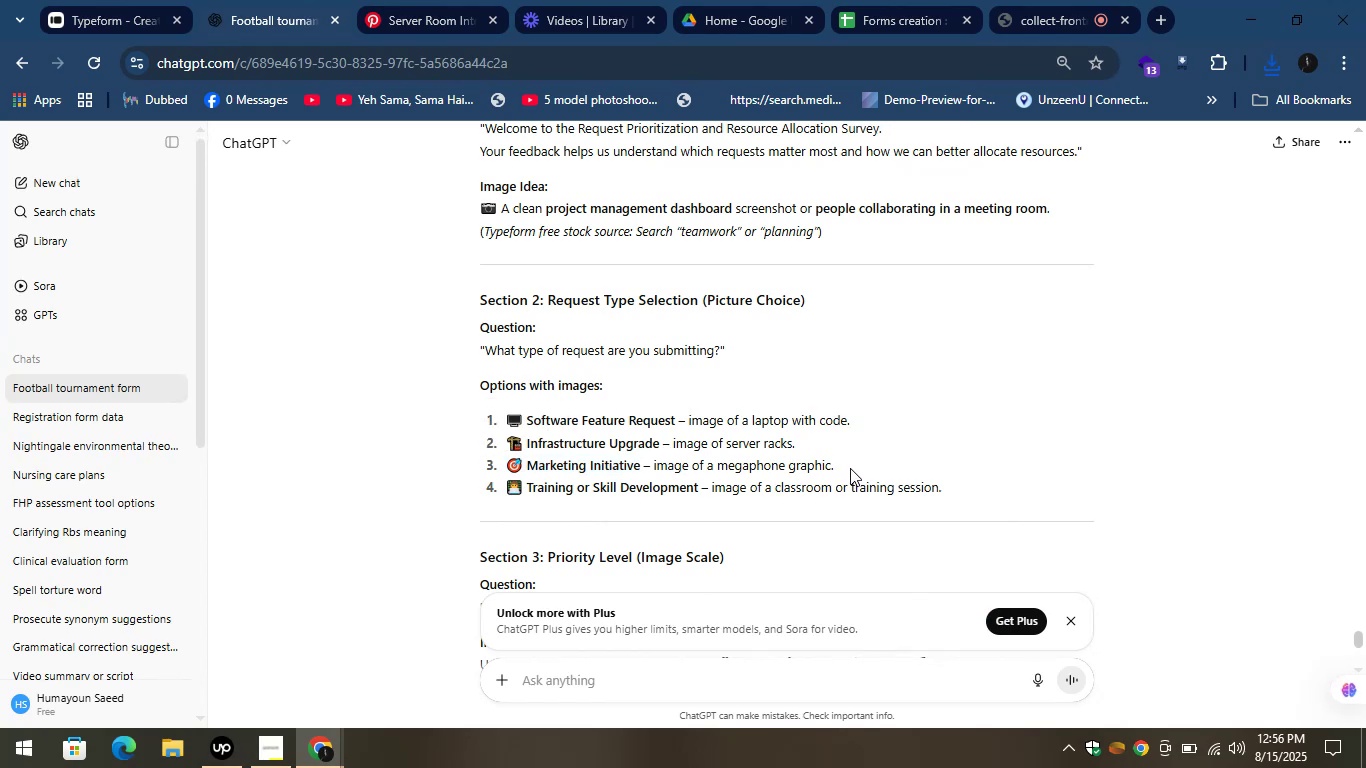 
left_click_drag(start_coordinate=[851, 466], to_coordinate=[506, 463])
 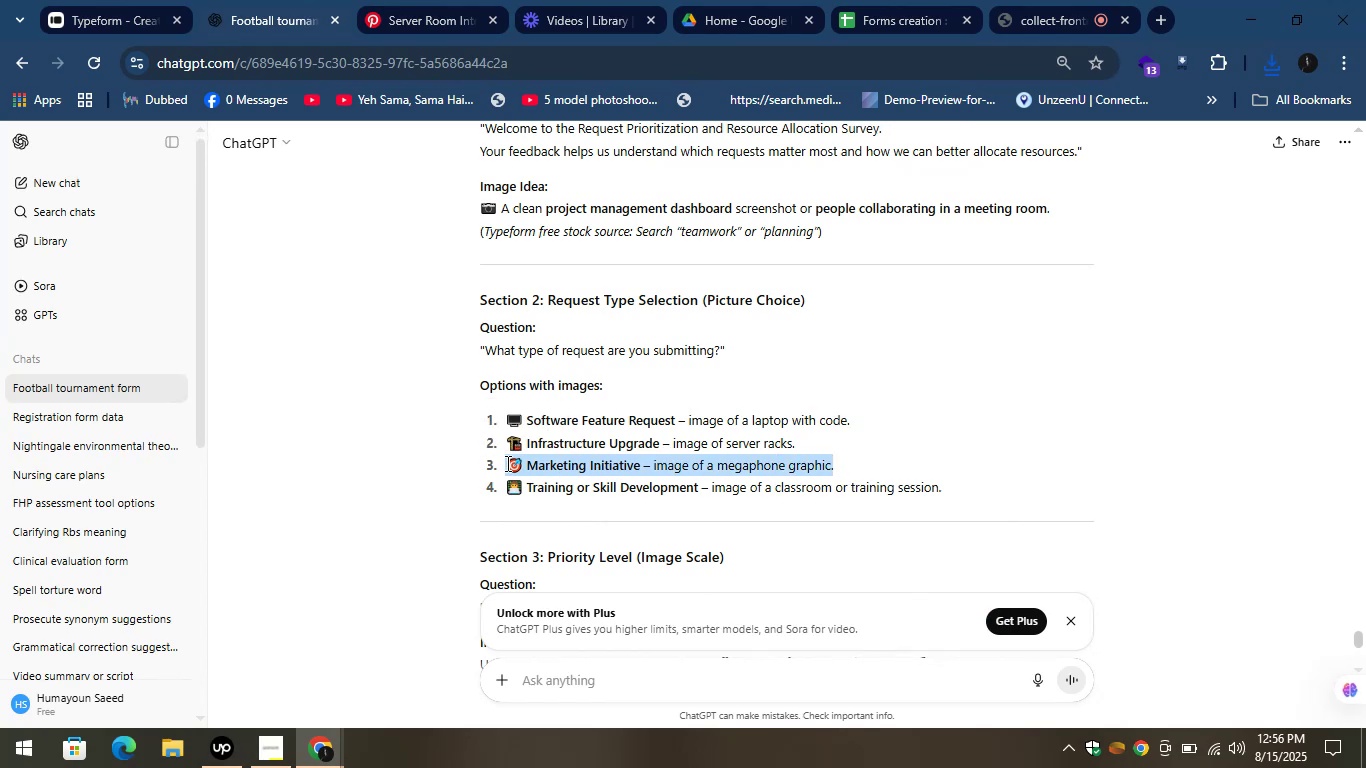 
key(Control+C)
 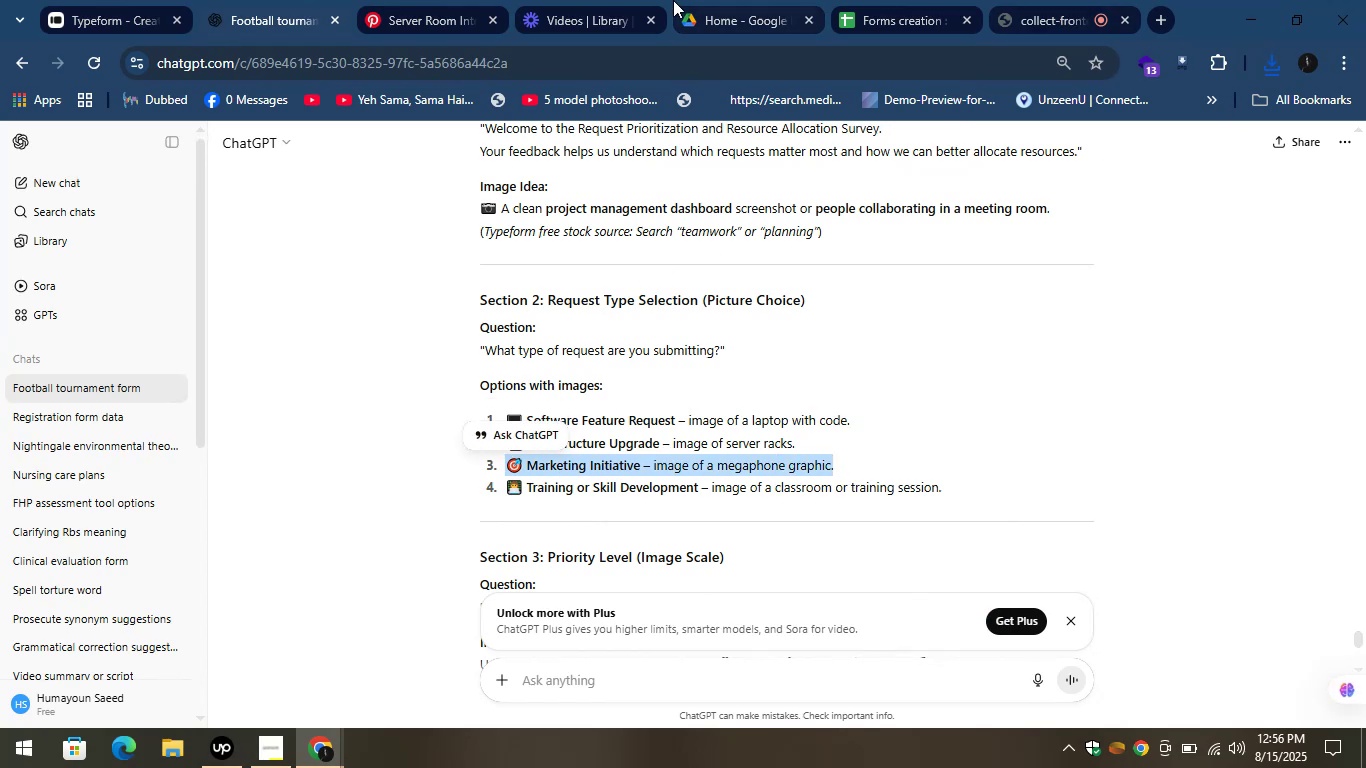 
left_click([448, 0])
 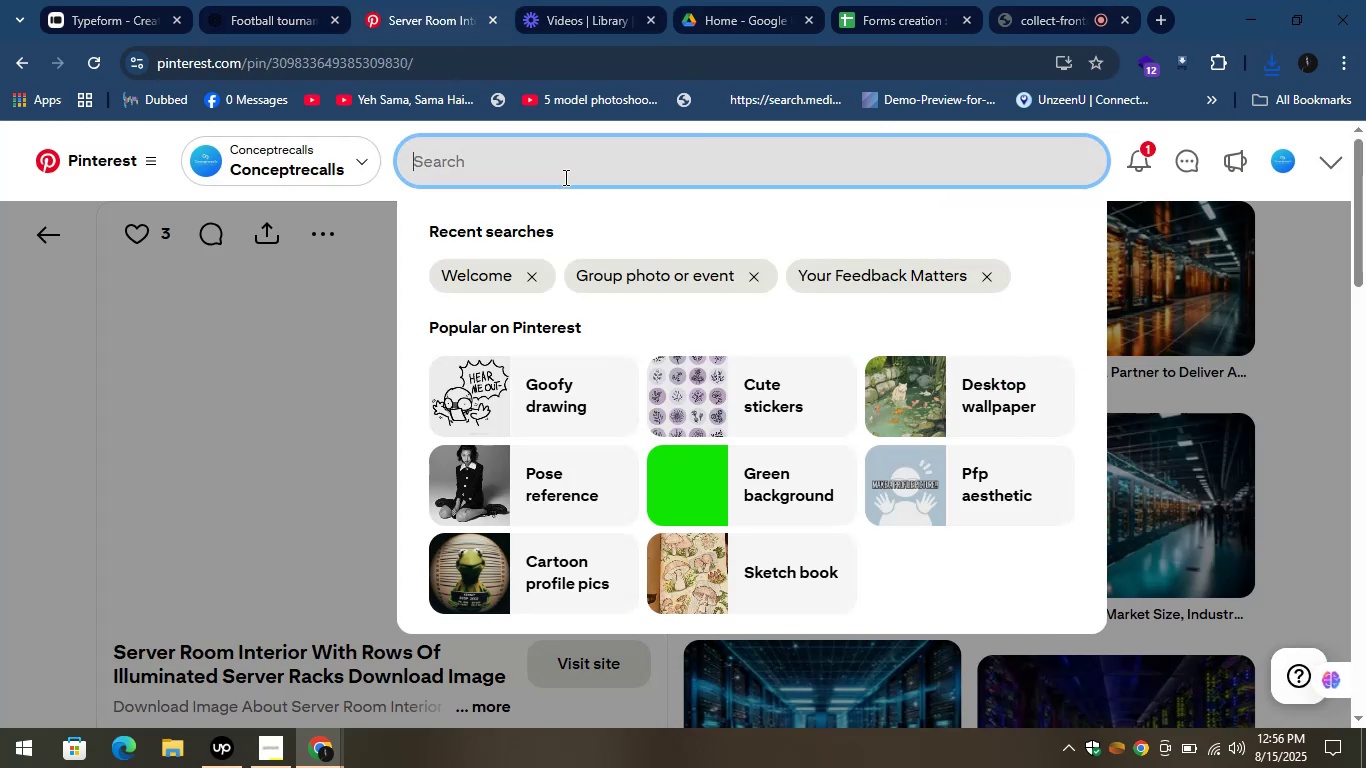 
key(Control+V)
 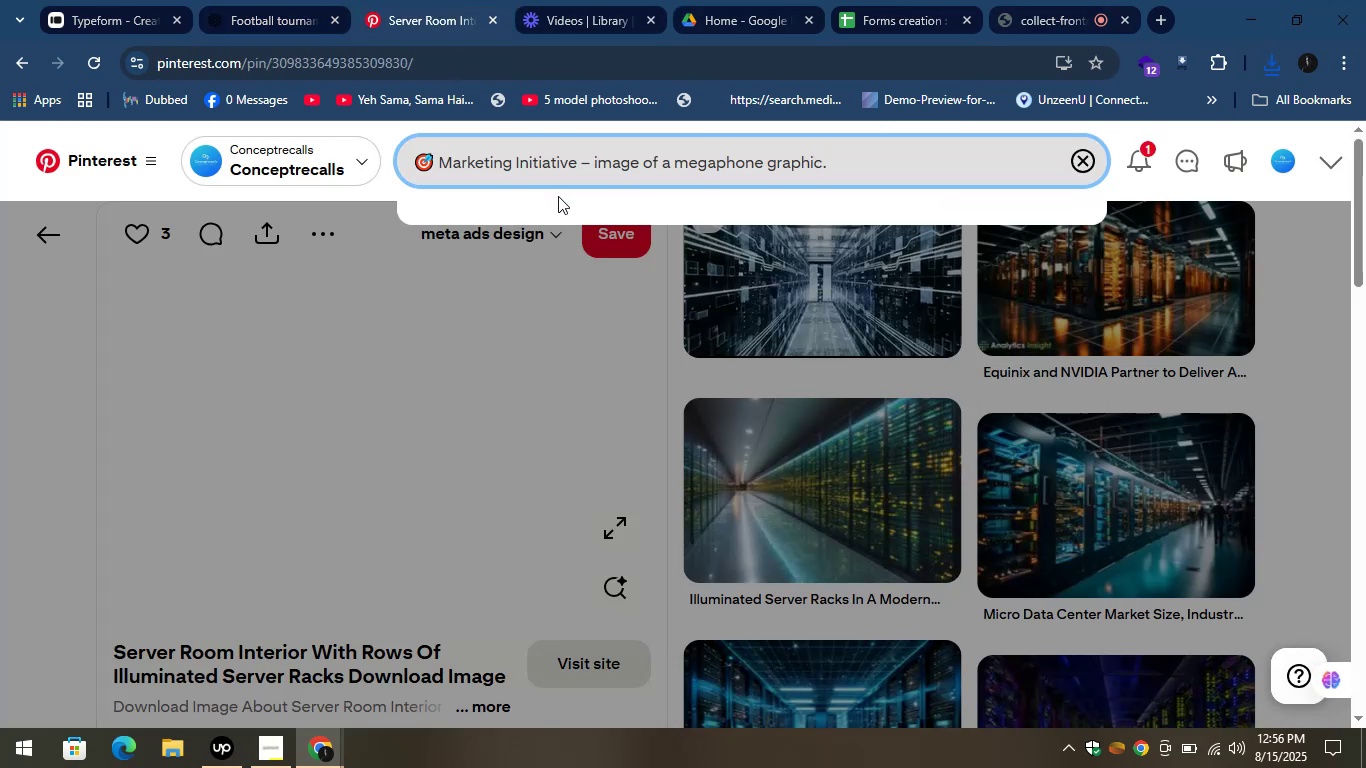 
key(Enter)
 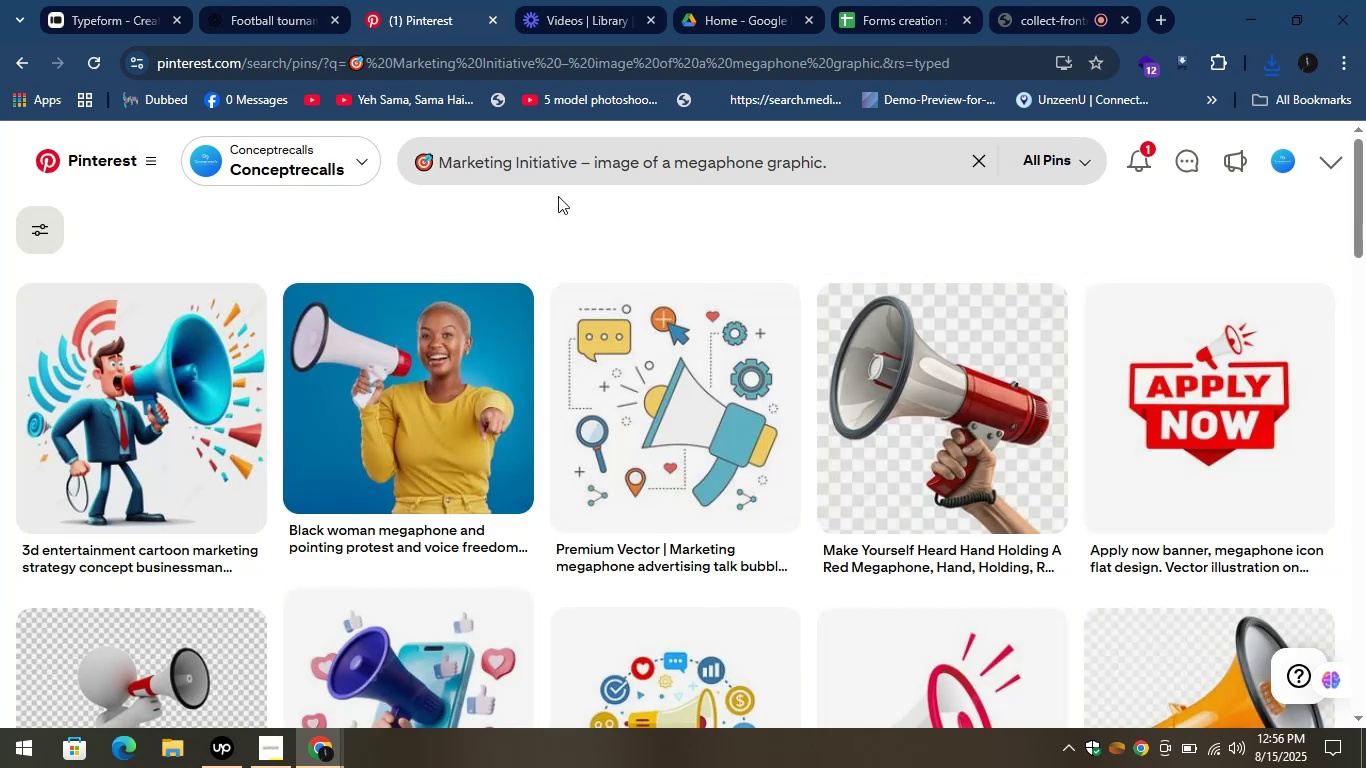 
wait(10.89)
 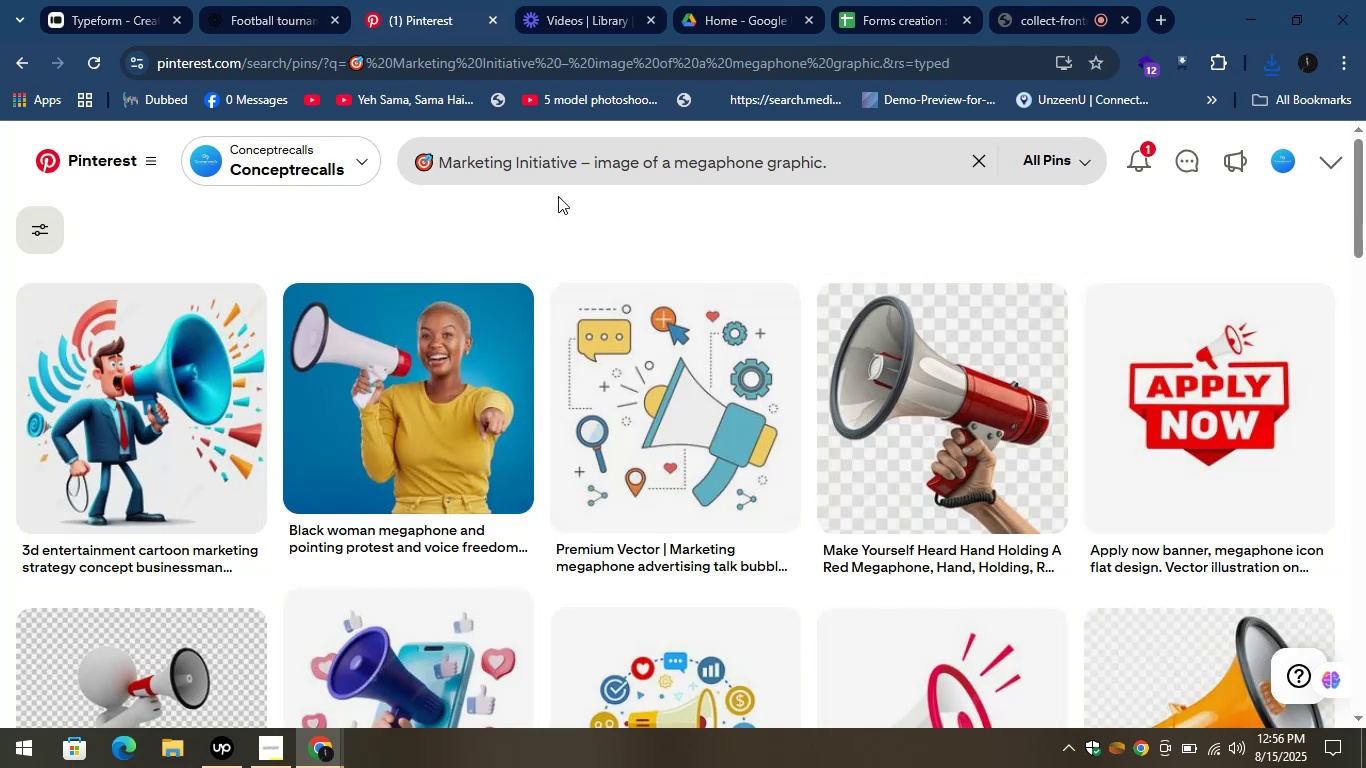 
scroll: coordinate [902, 481], scroll_direction: down, amount: 11.0
 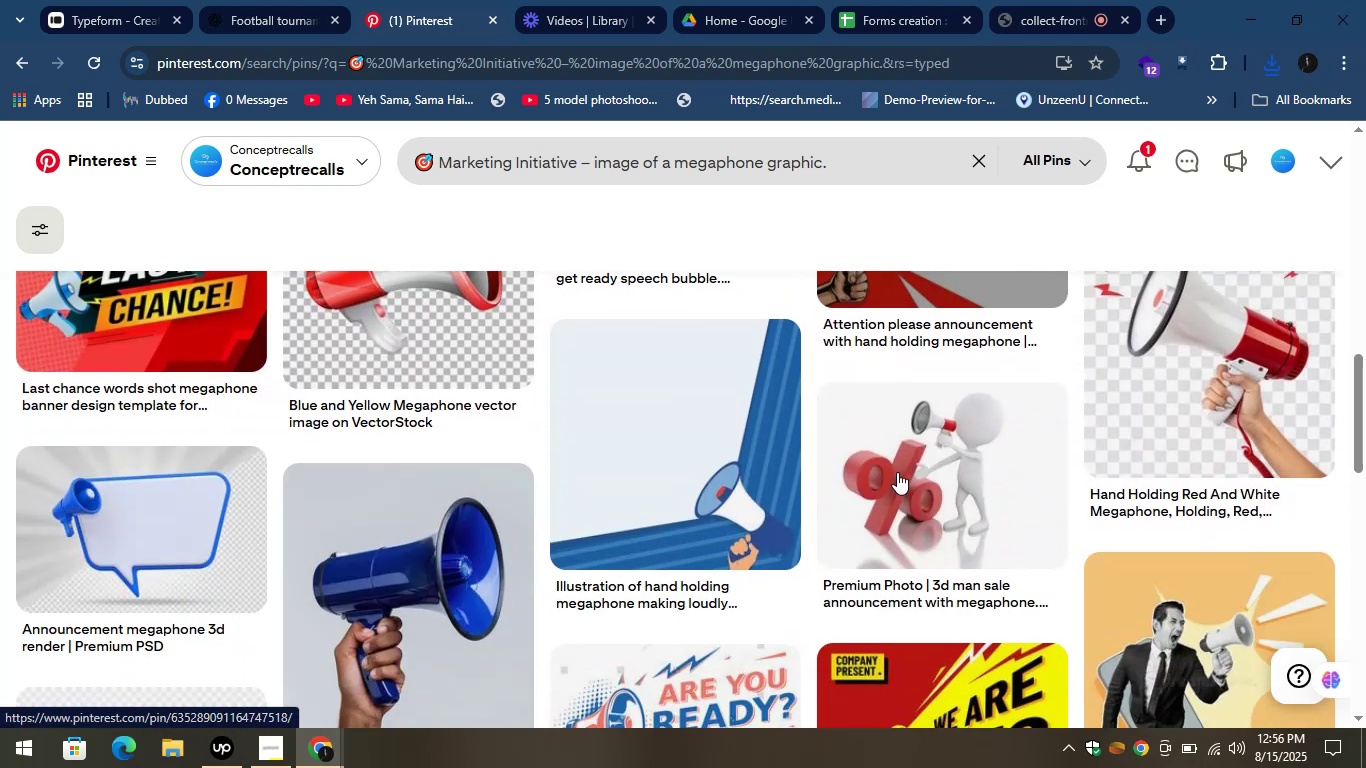 
scroll: coordinate [864, 467], scroll_direction: down, amount: 4.0
 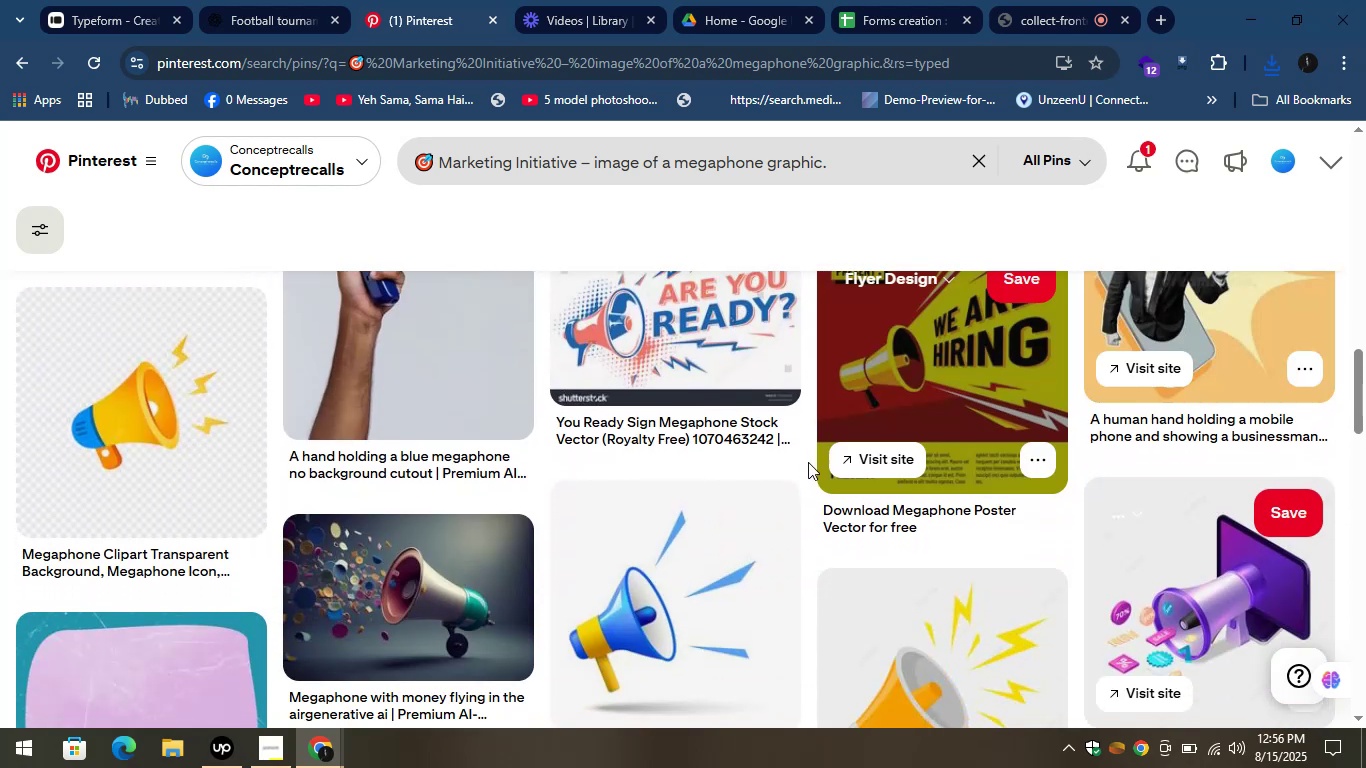 
scroll: coordinate [800, 433], scroll_direction: up, amount: 20.0
 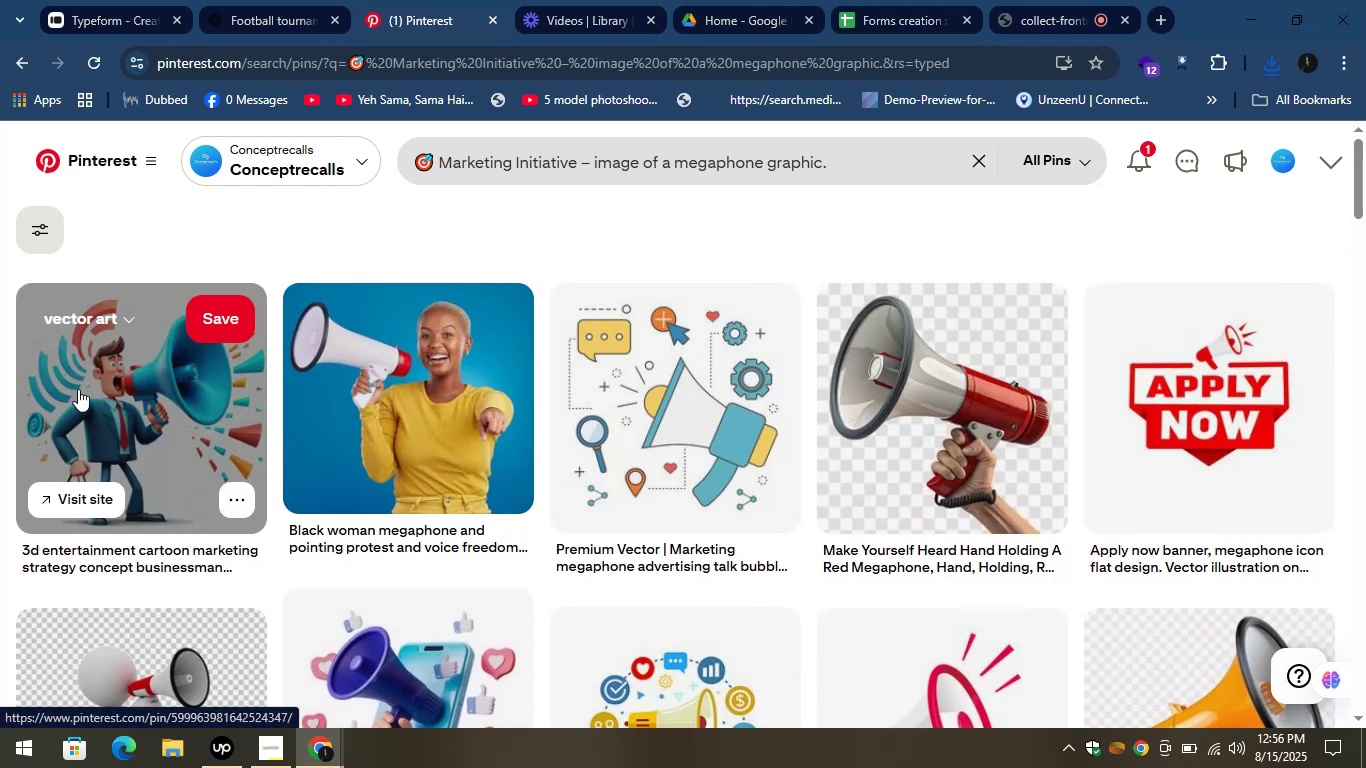 
left_click([85, 388])
 